 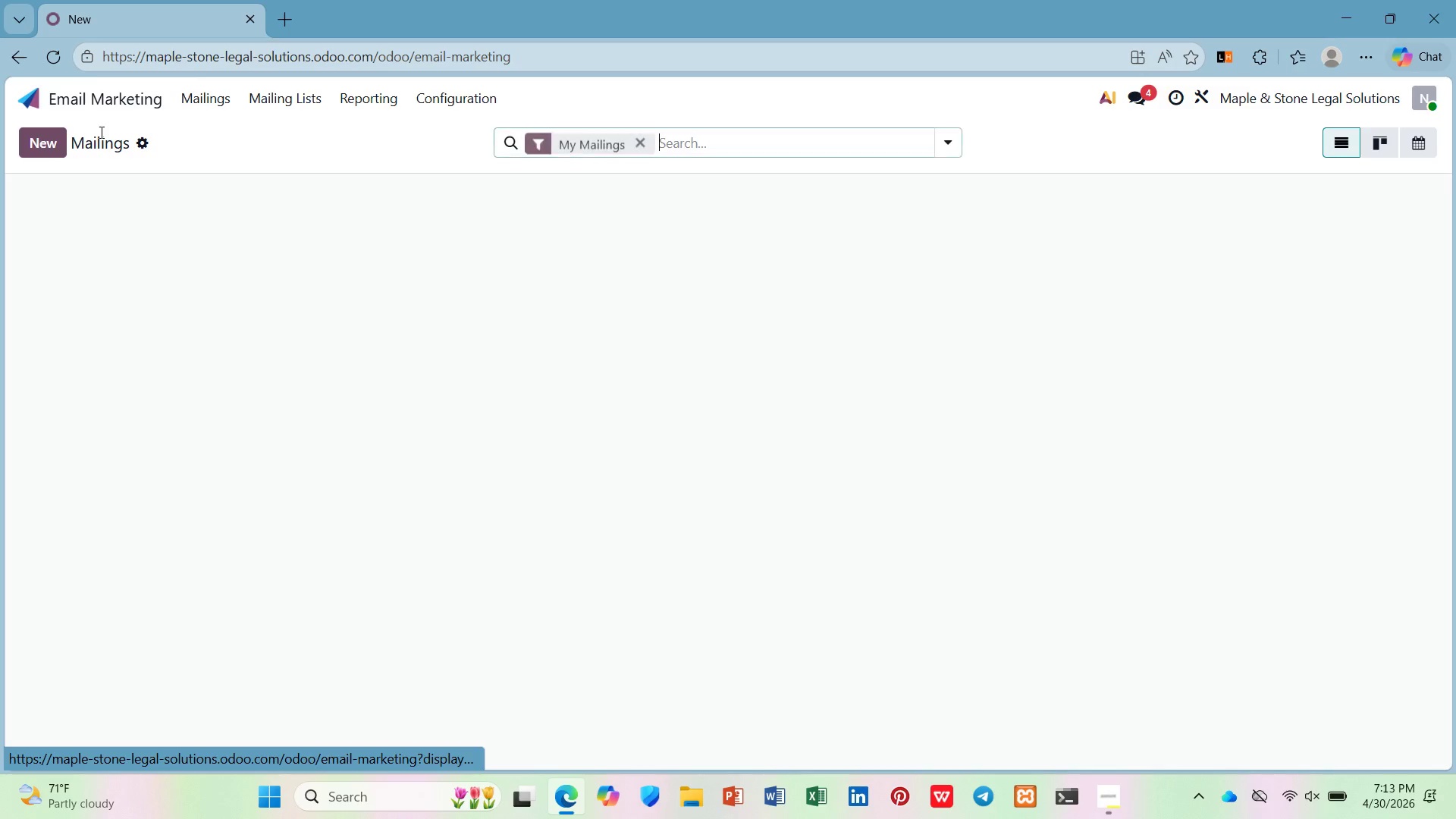 
left_click([284, 234])
 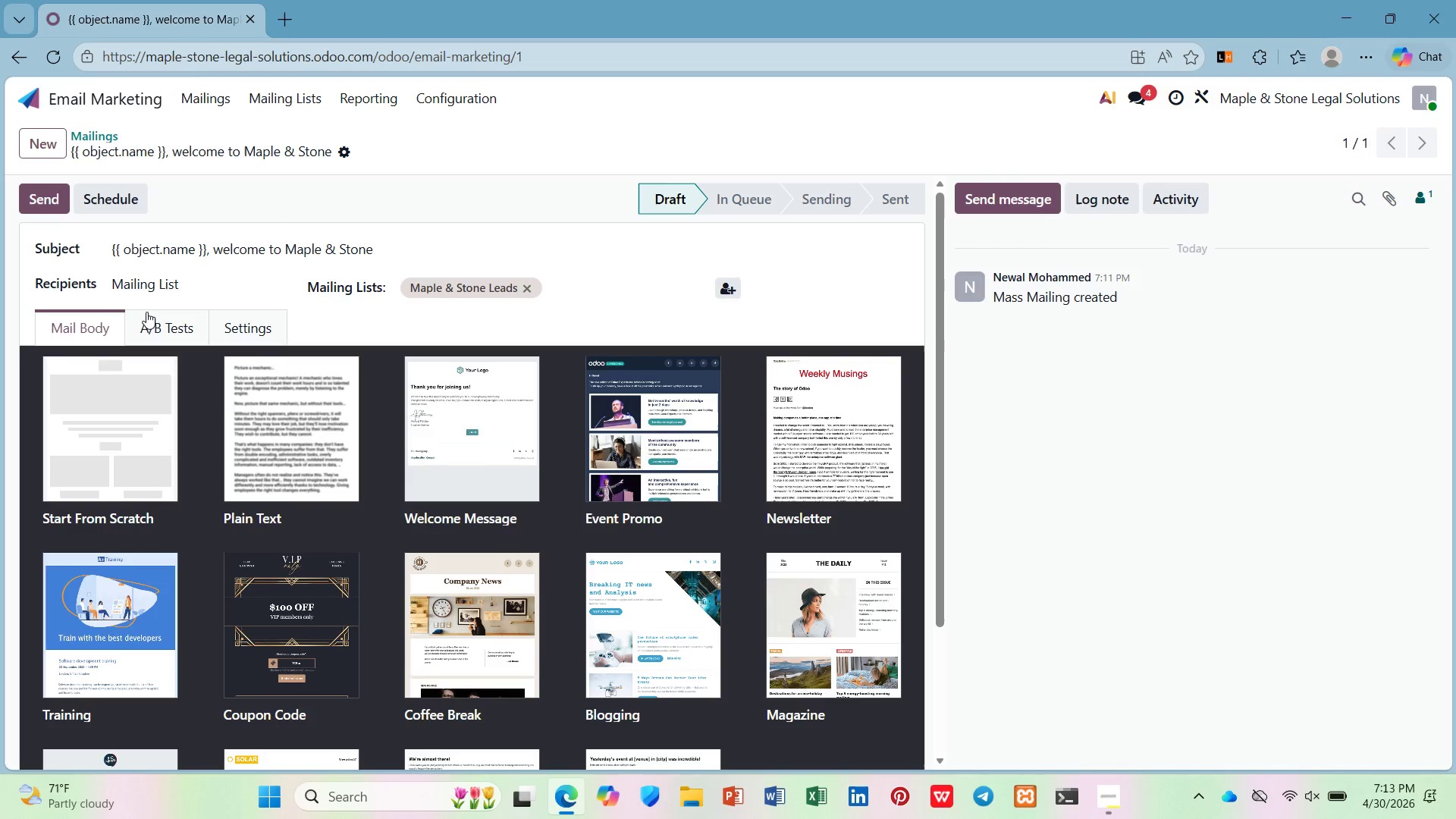 
wait(8.41)
 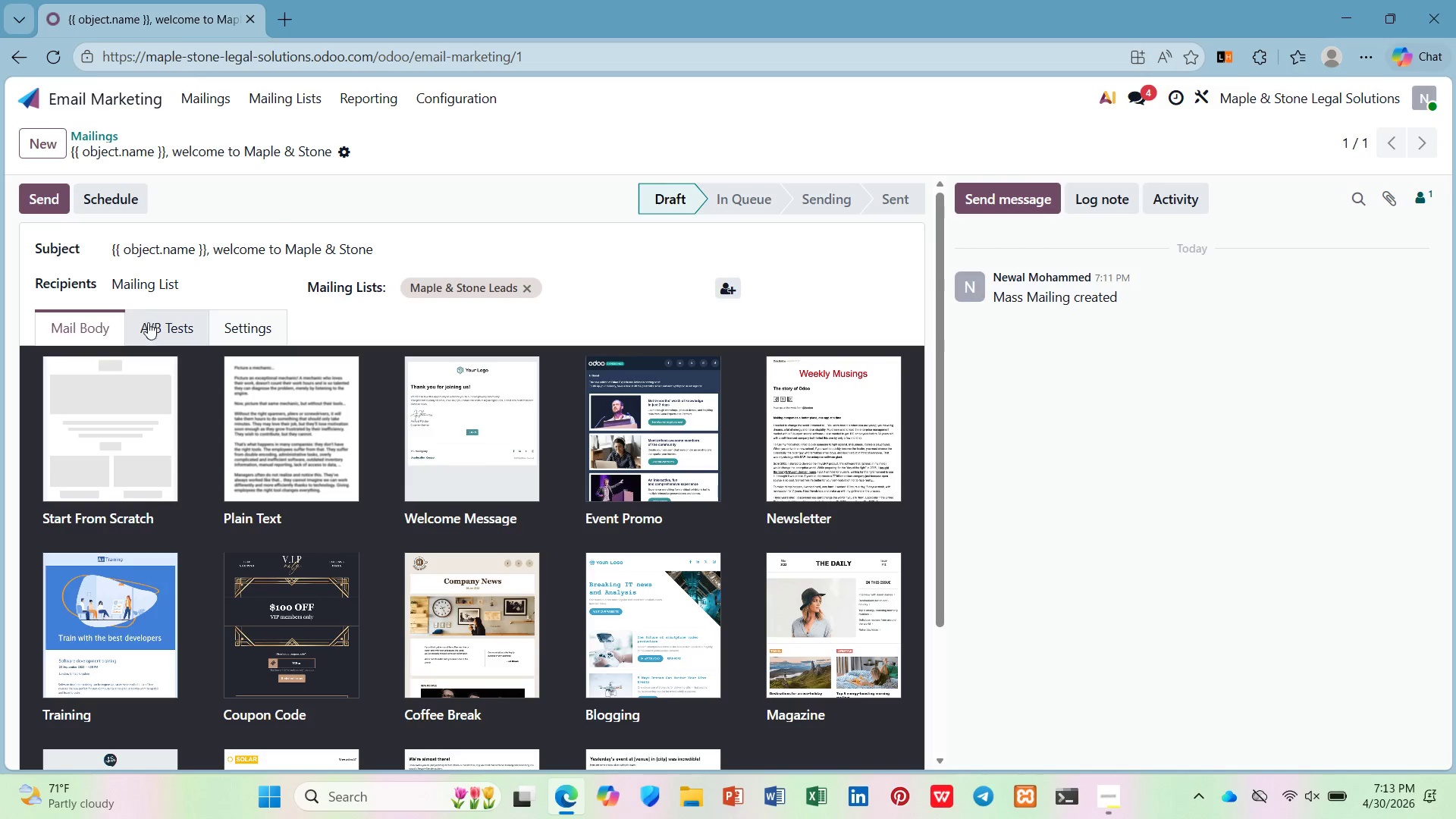 
type(Dar )
 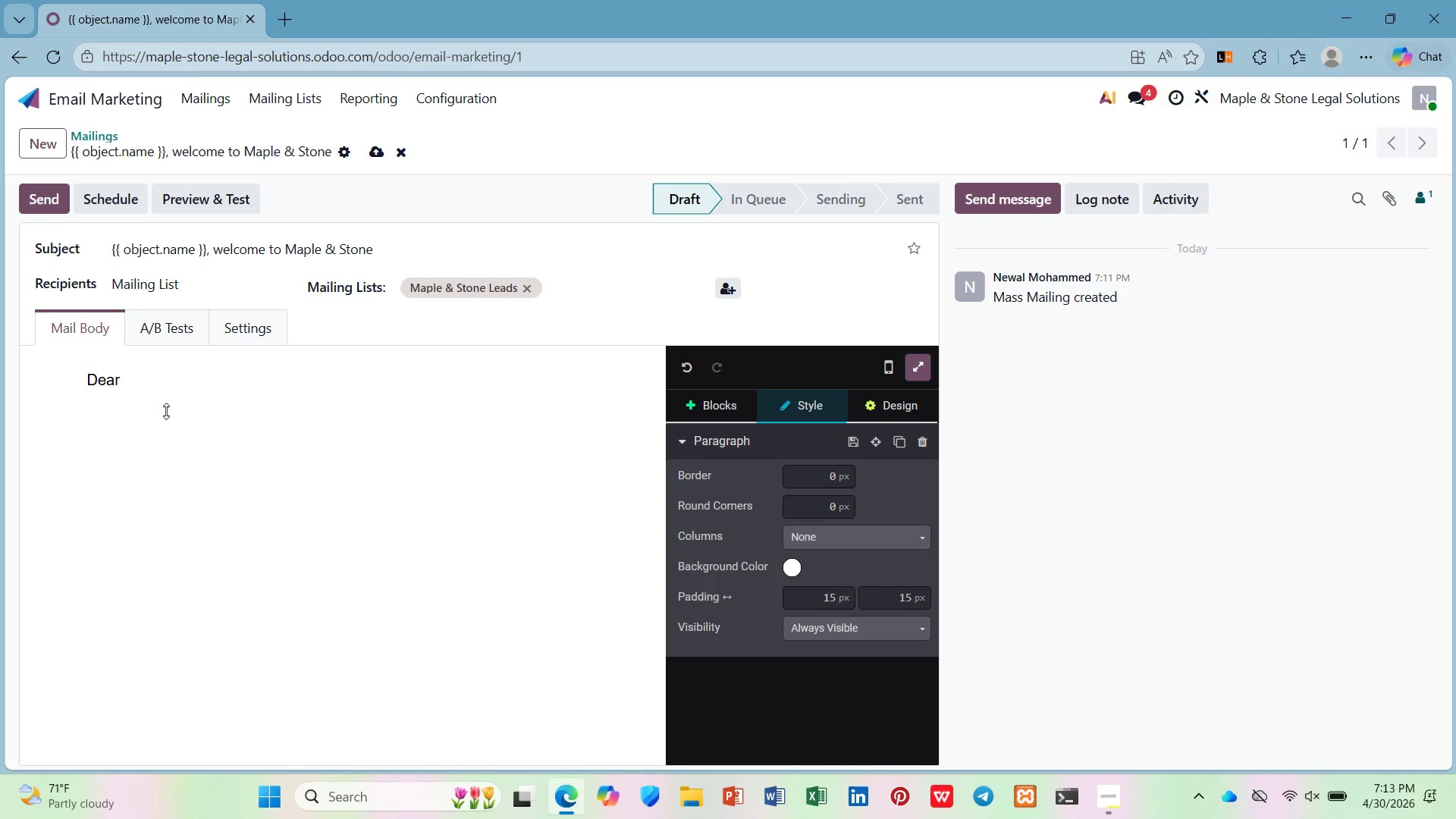 
hold_key(key=E, duration=0.53)
 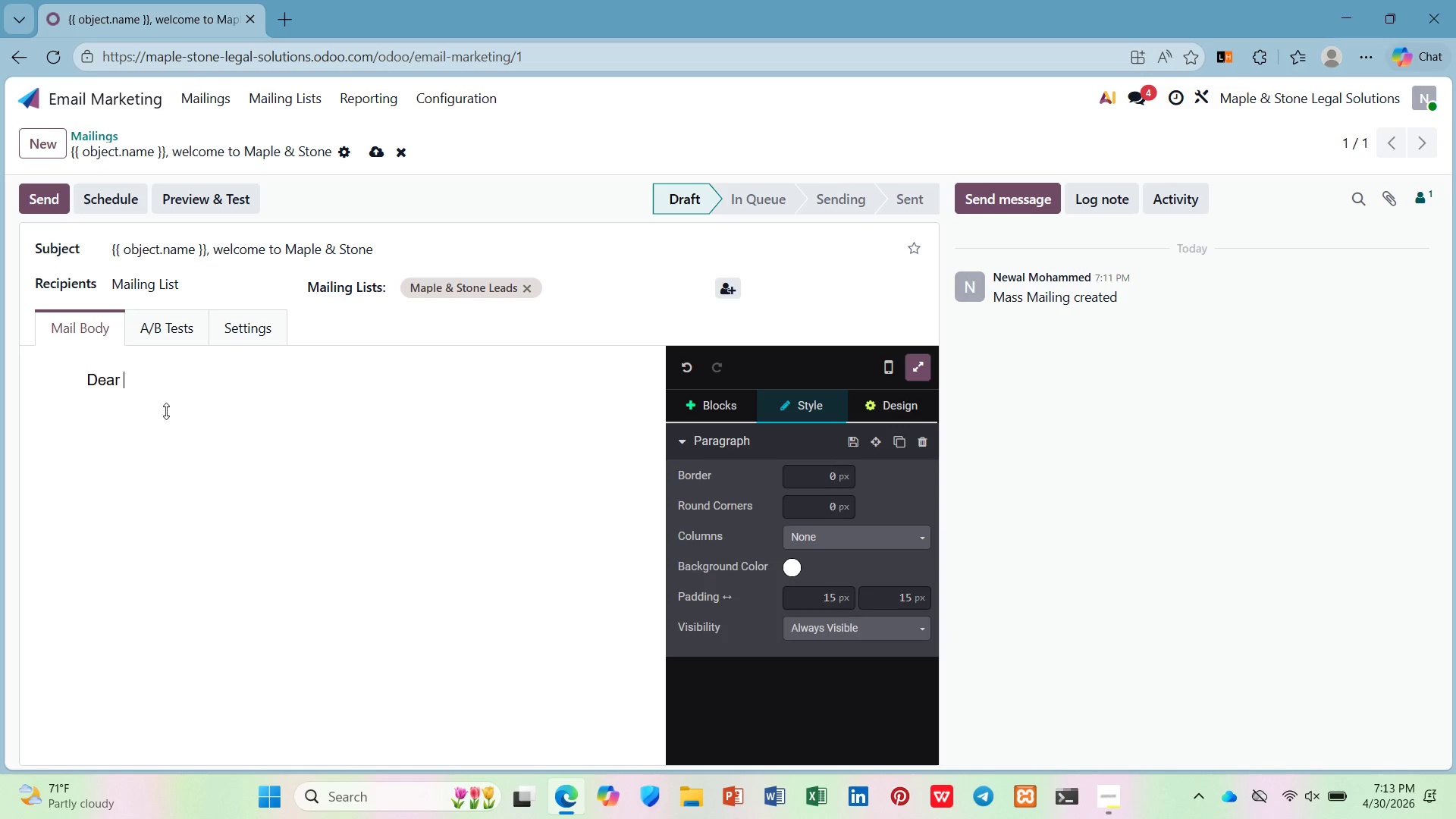 
hold_key(key=ShiftLeft, duration=0.92)
 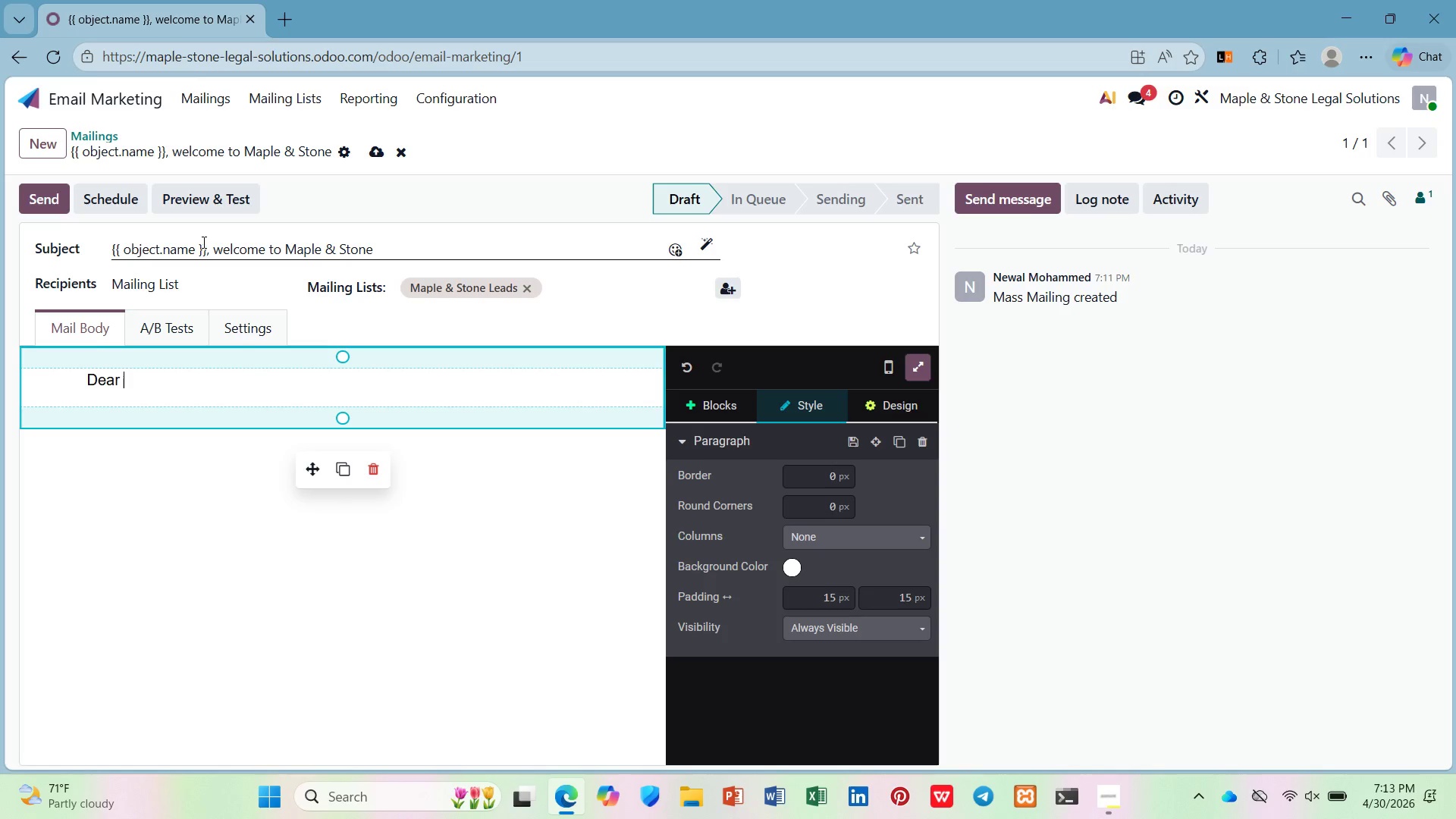 
left_click_drag(start_coordinate=[207, 244], to_coordinate=[71, 259])
 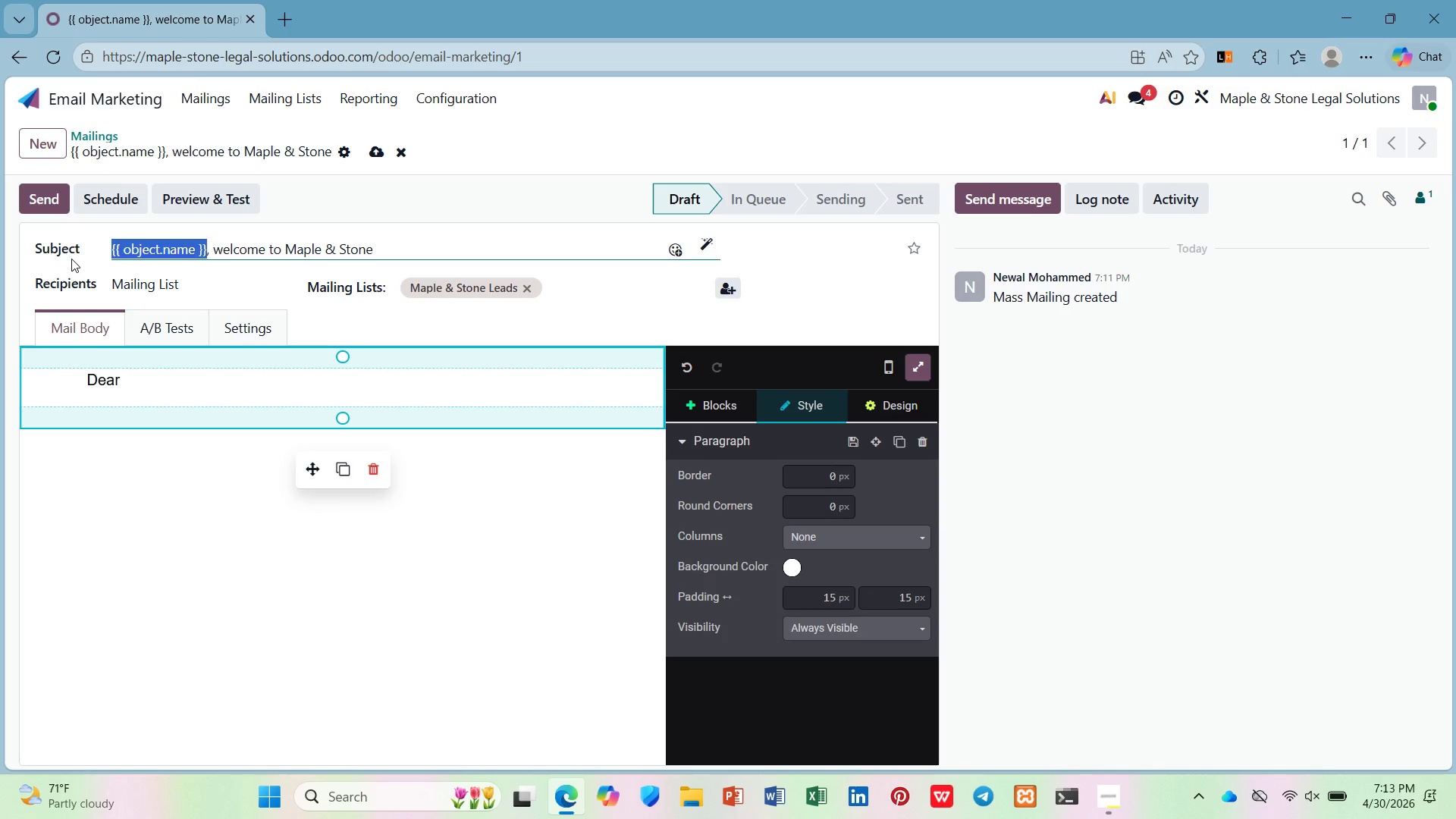 
key(Control+C)
 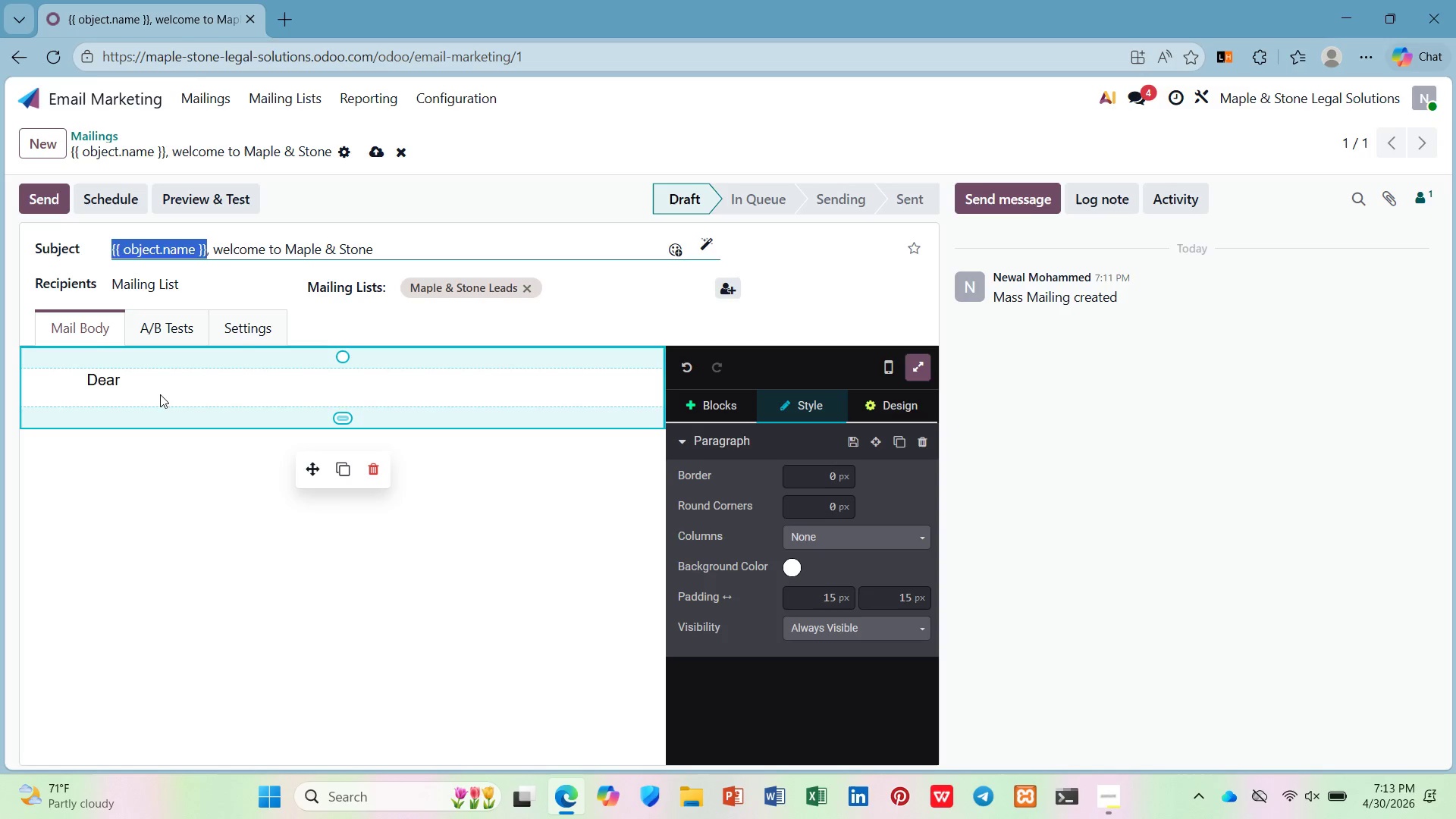 
left_click([161, 388])
 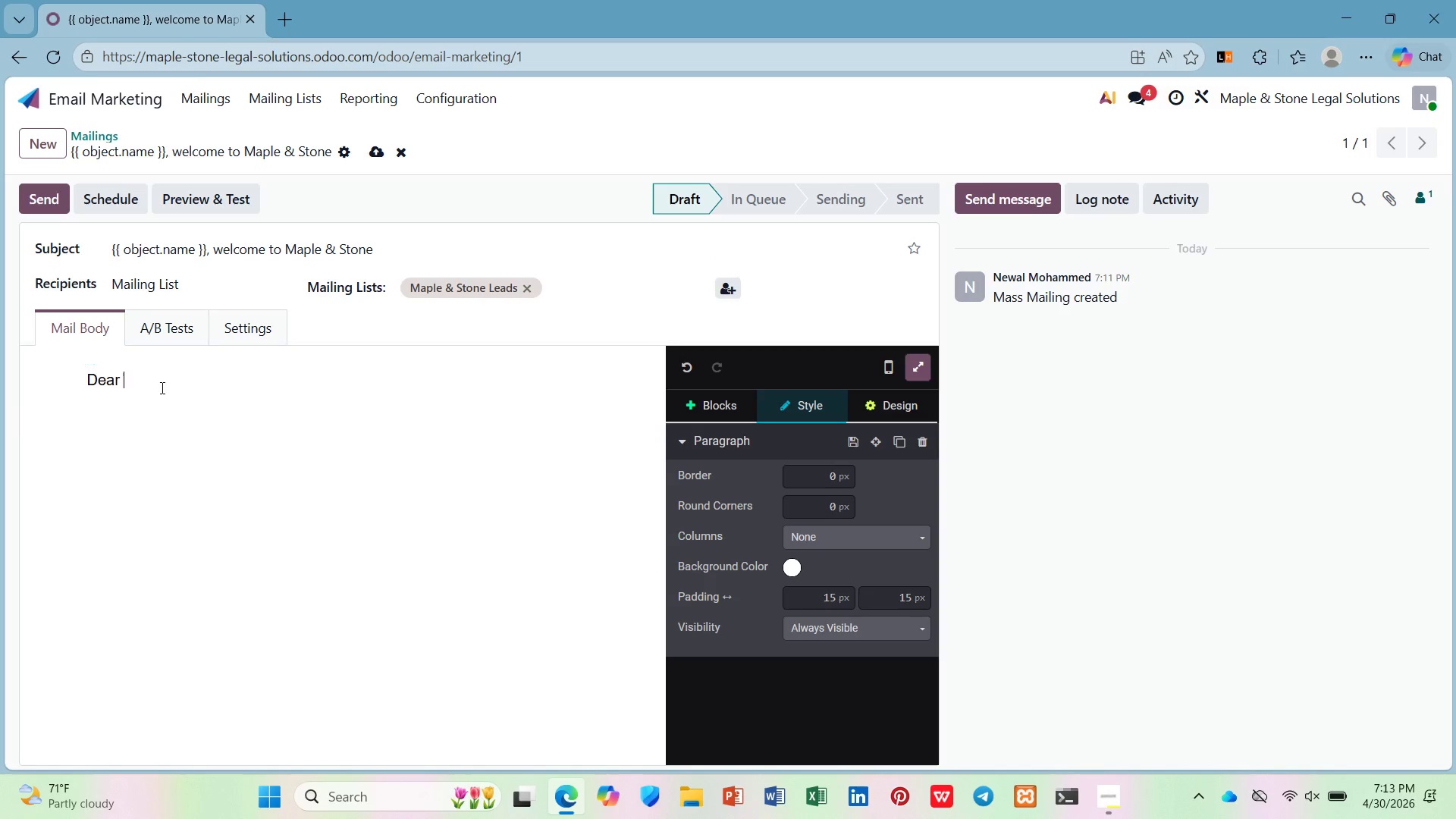 
key(Control+V)
 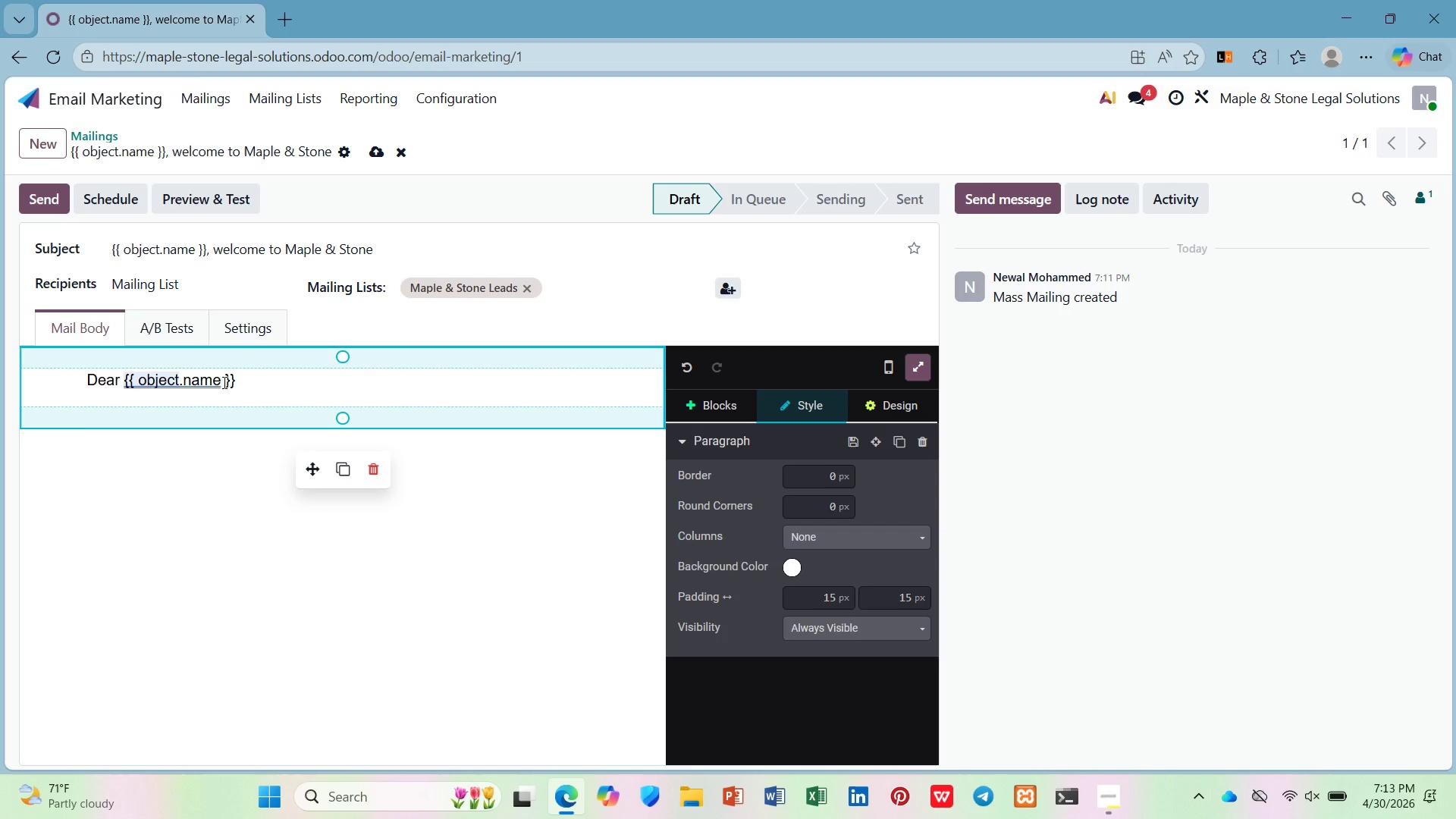 
wait(5.3)
 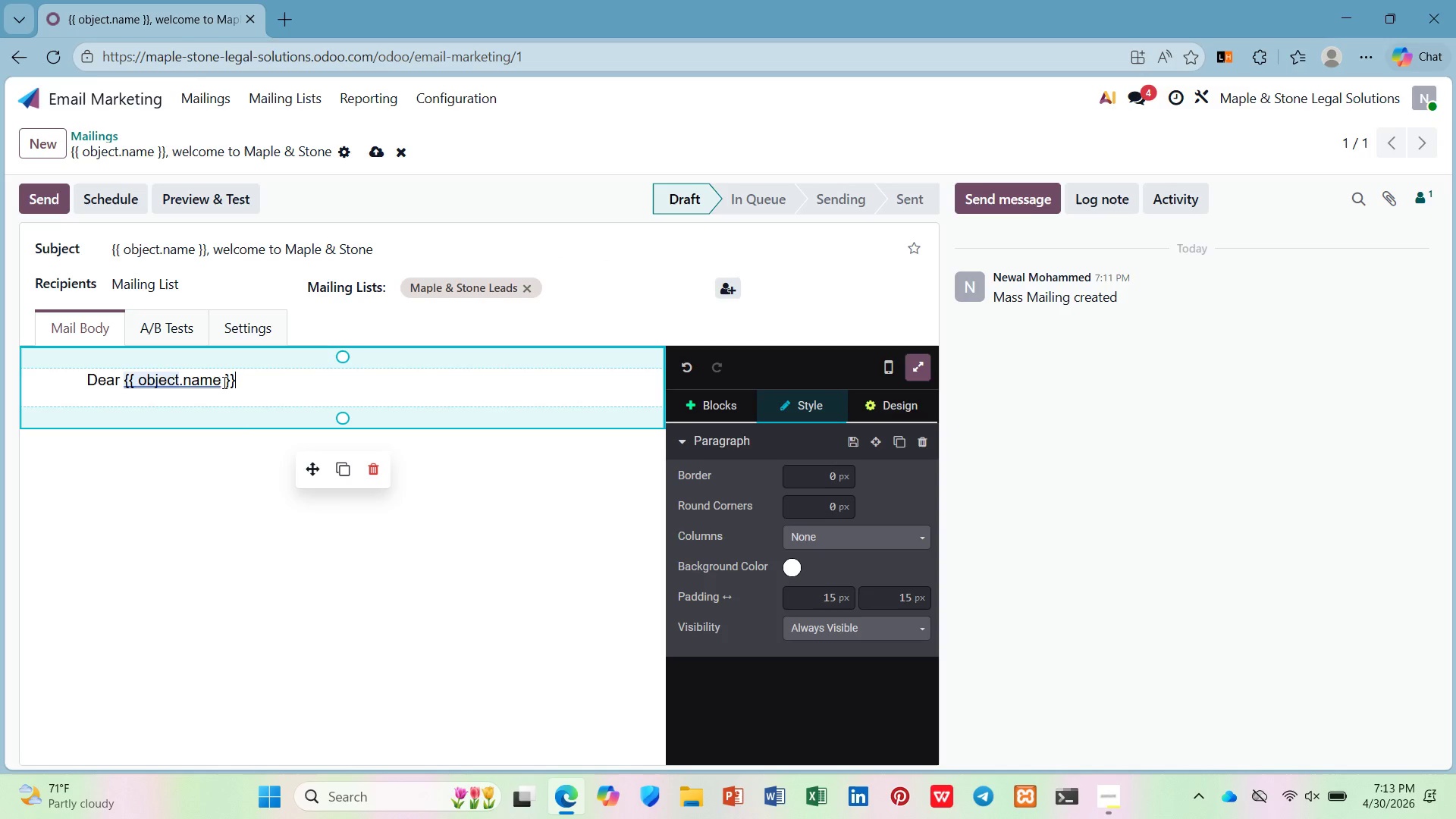 
key(ArrowLeft)
 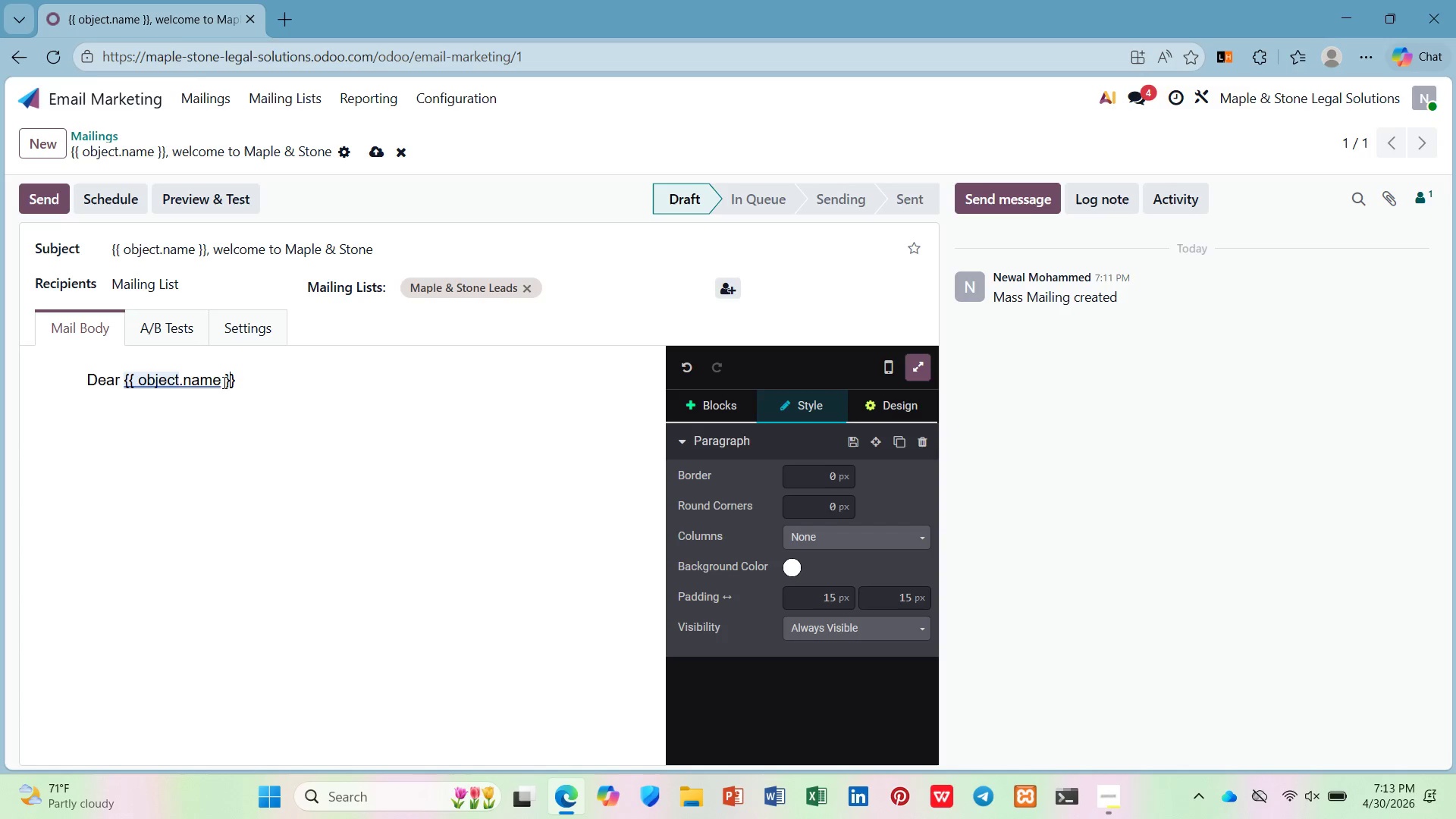 
key(ArrowLeft)
 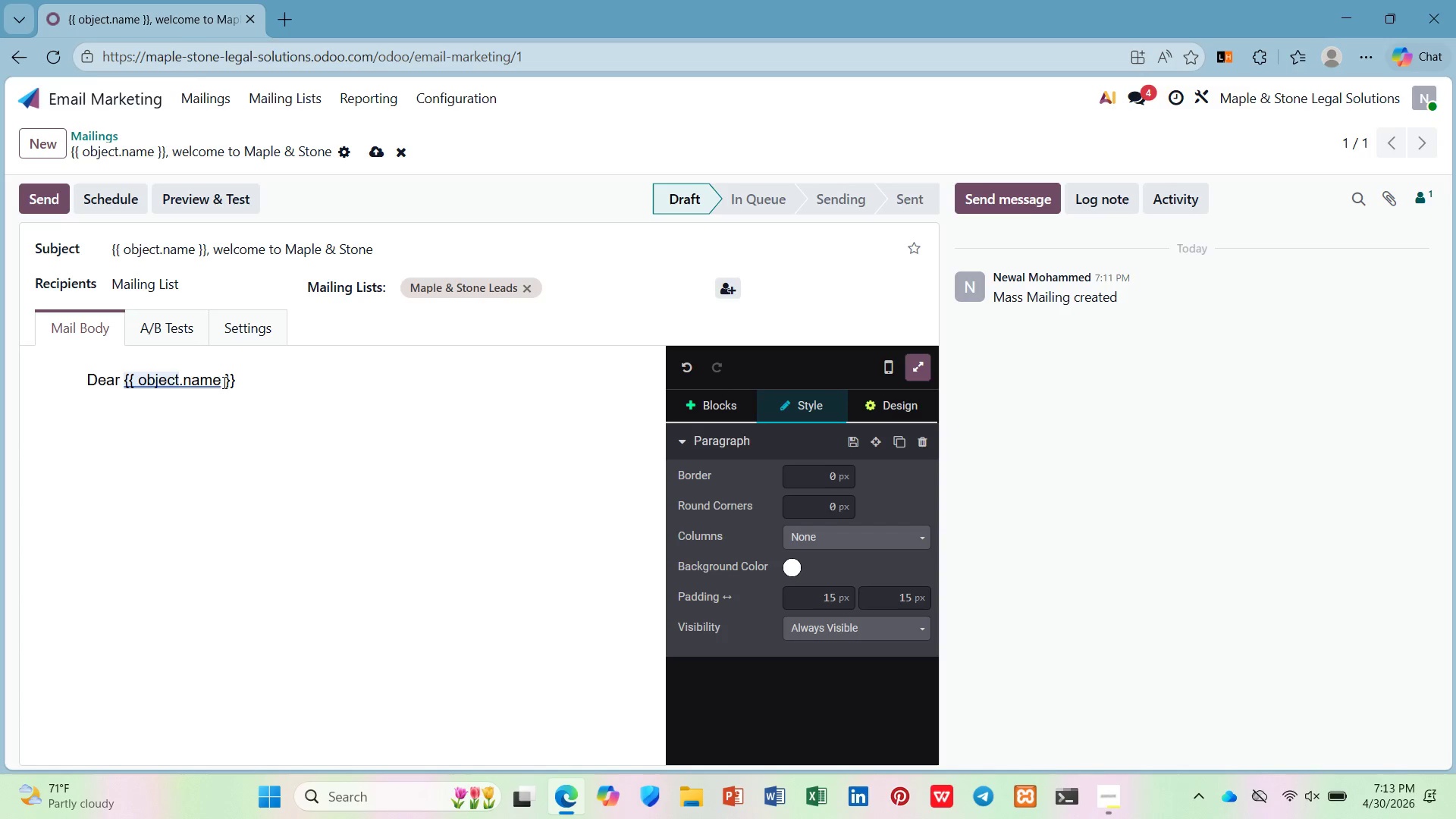 
key(ArrowDown)
 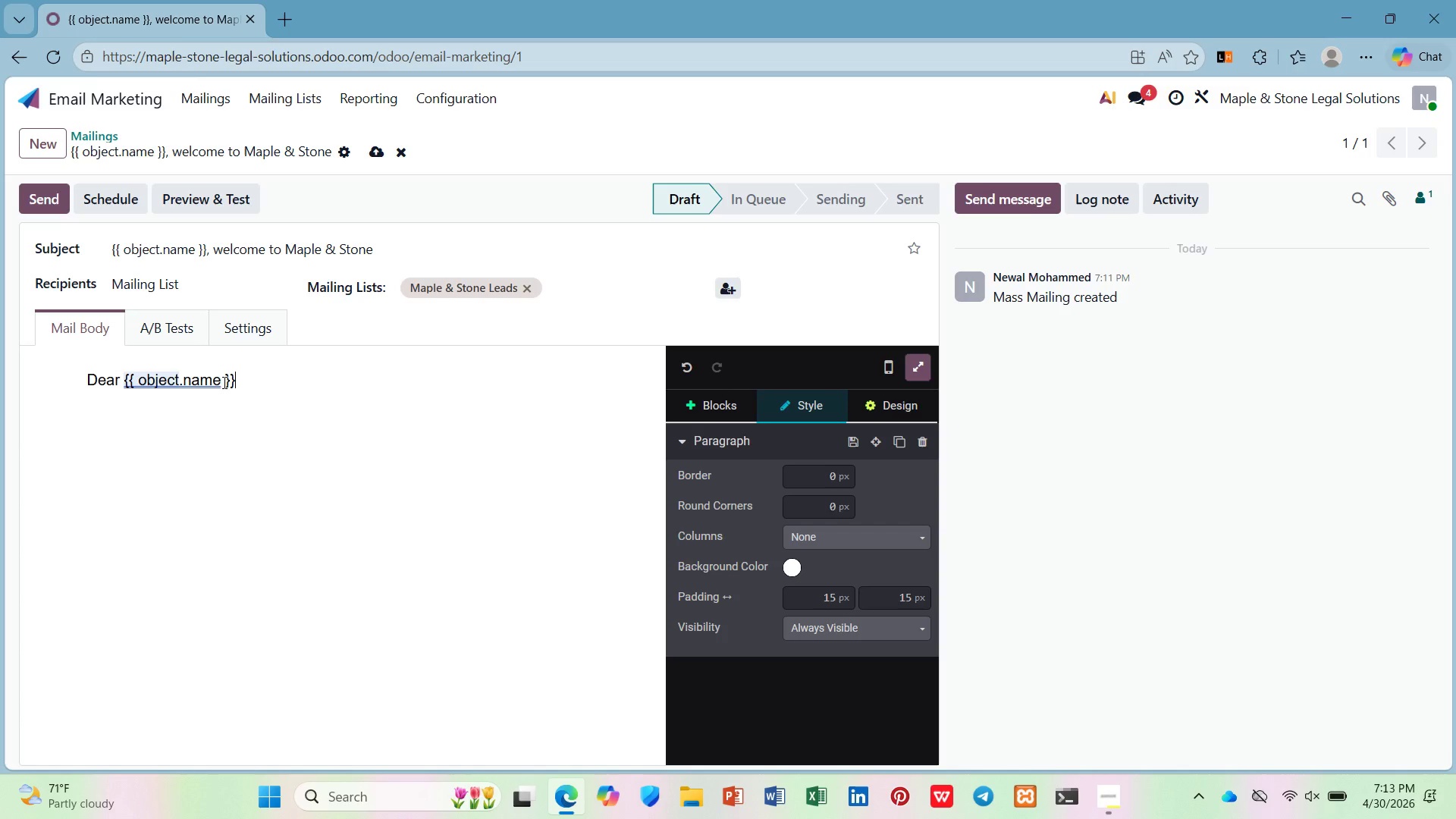 
key(ArrowDown)
 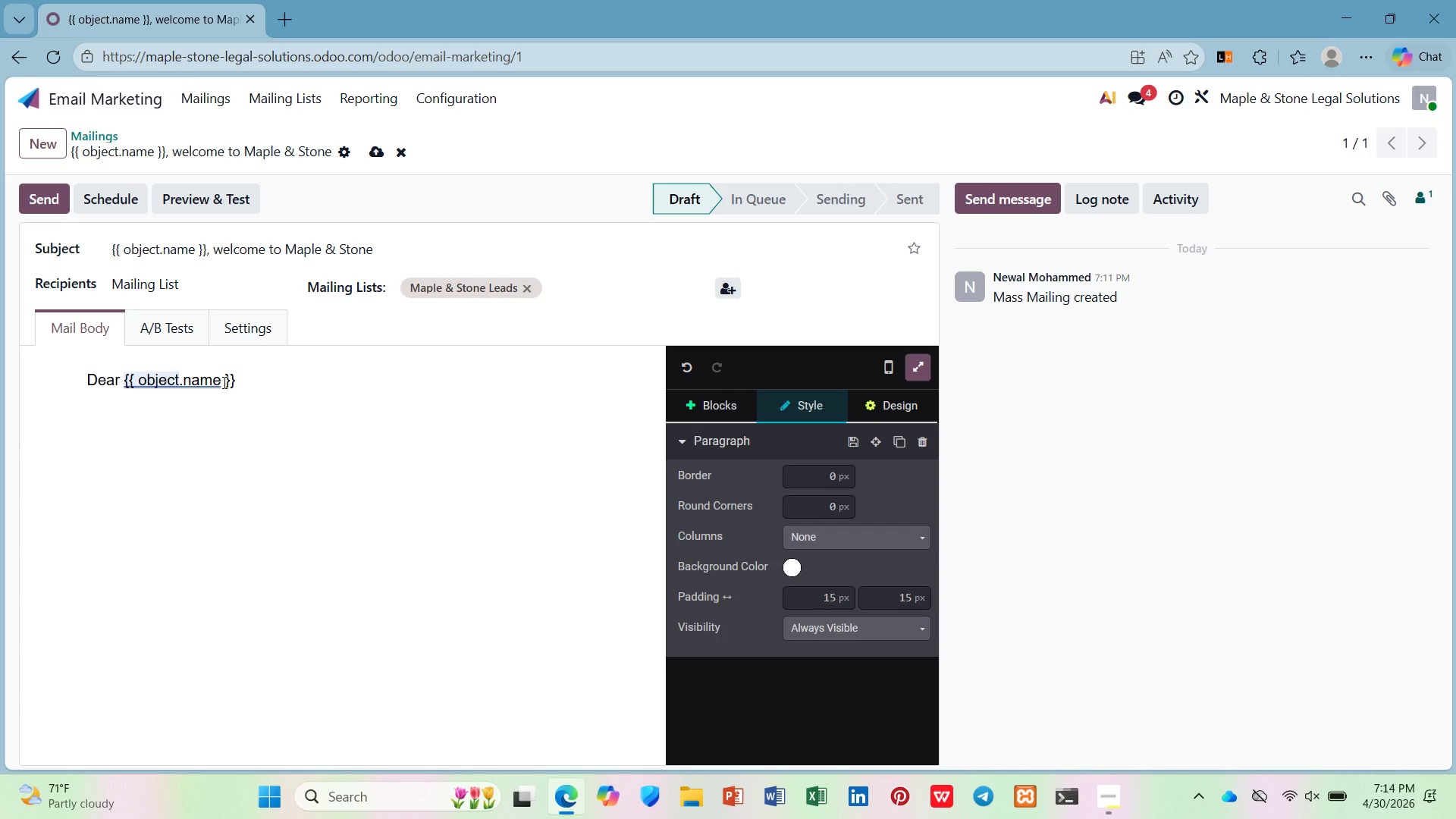 
key(Comma)
 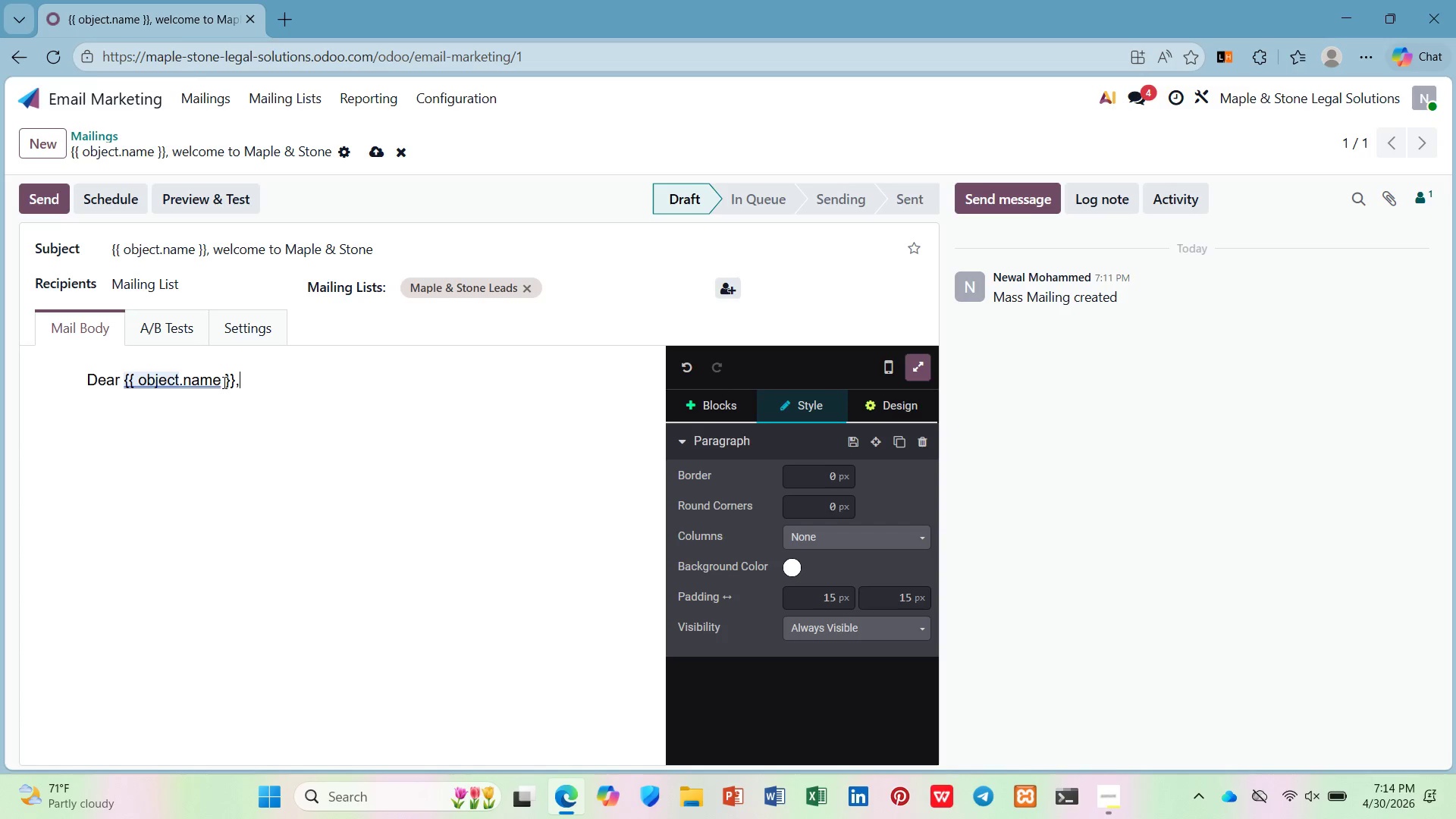 
key(Enter)
 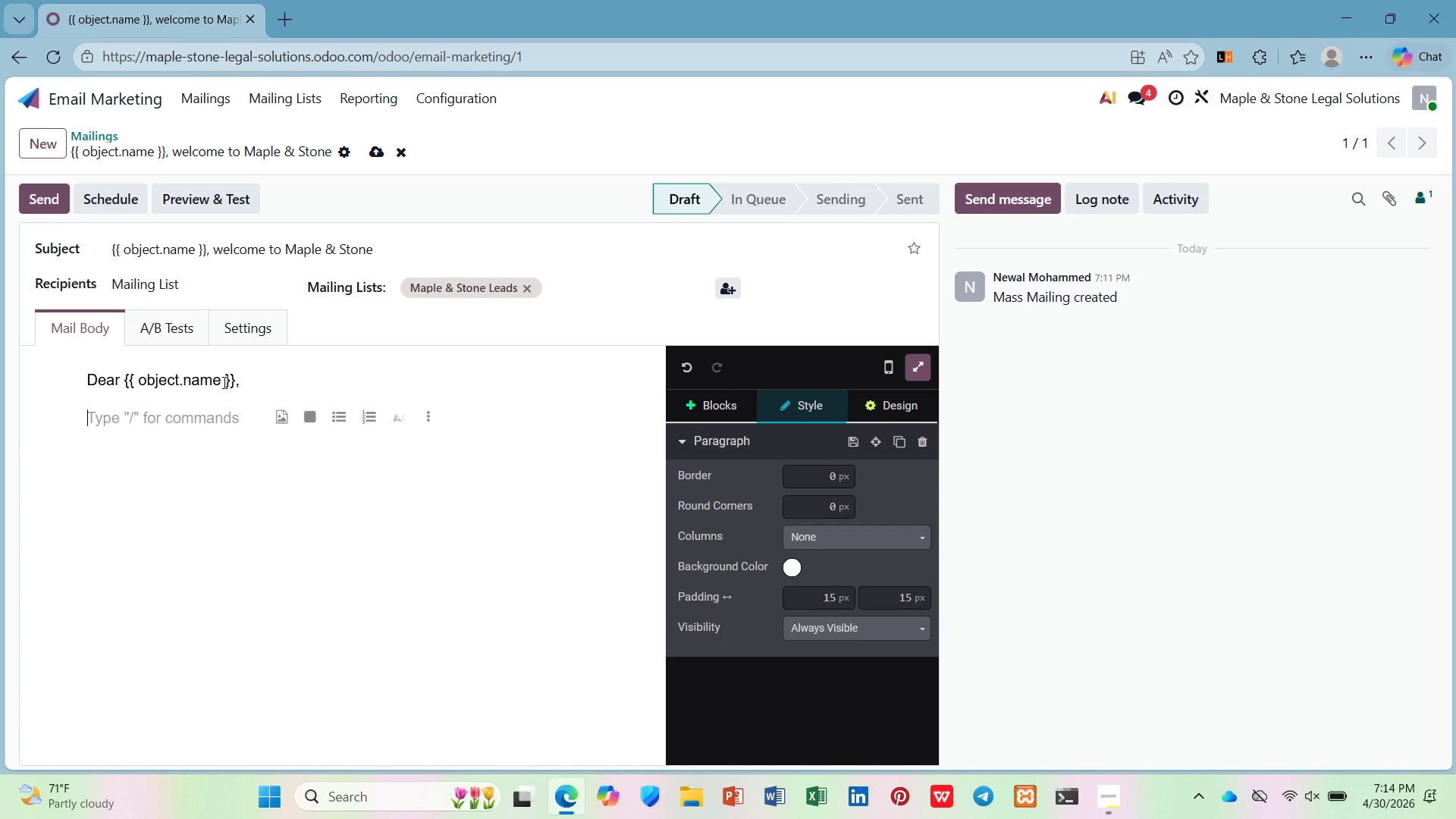 
type(Th)
 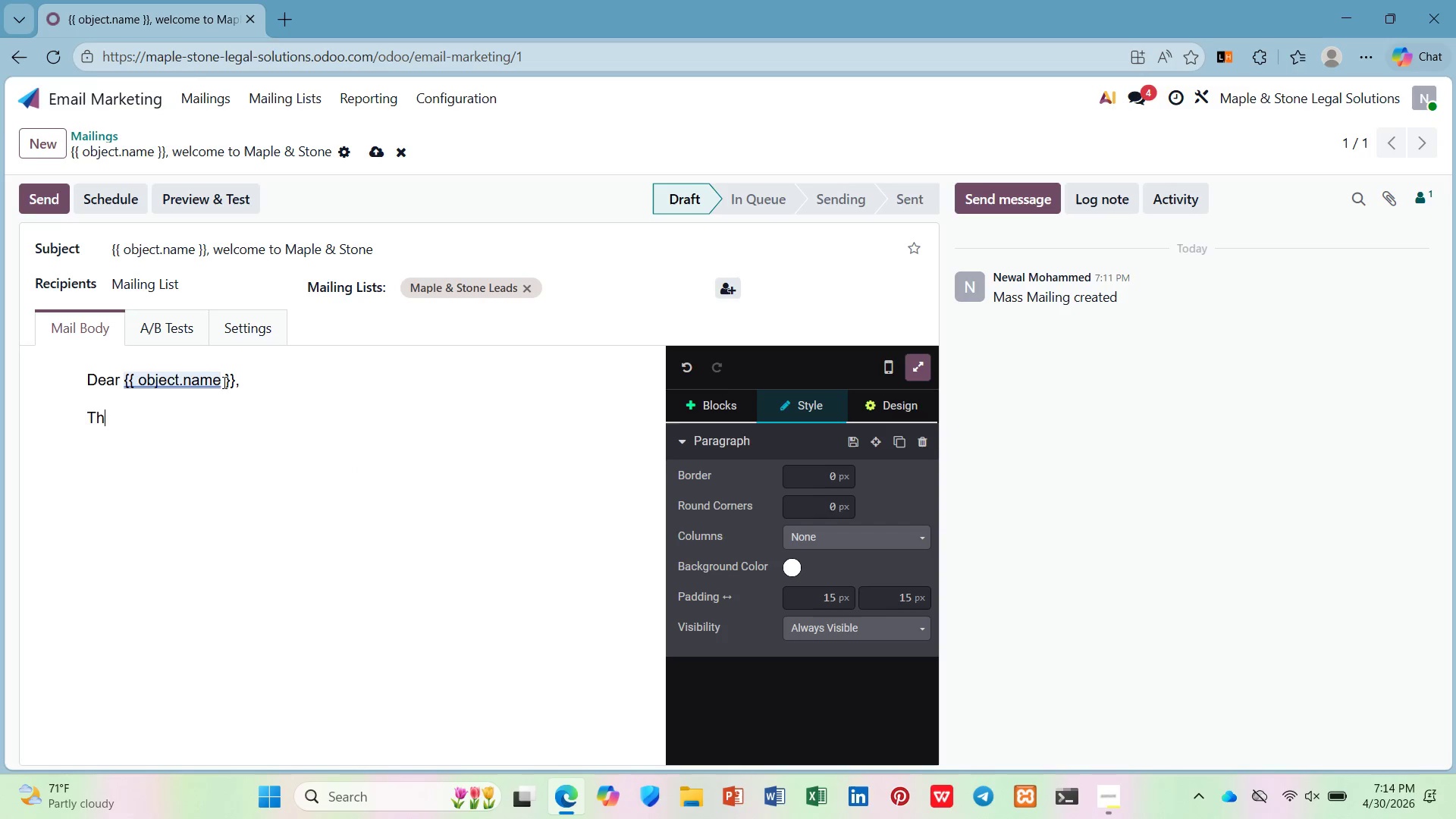 
type(ank yu for )
 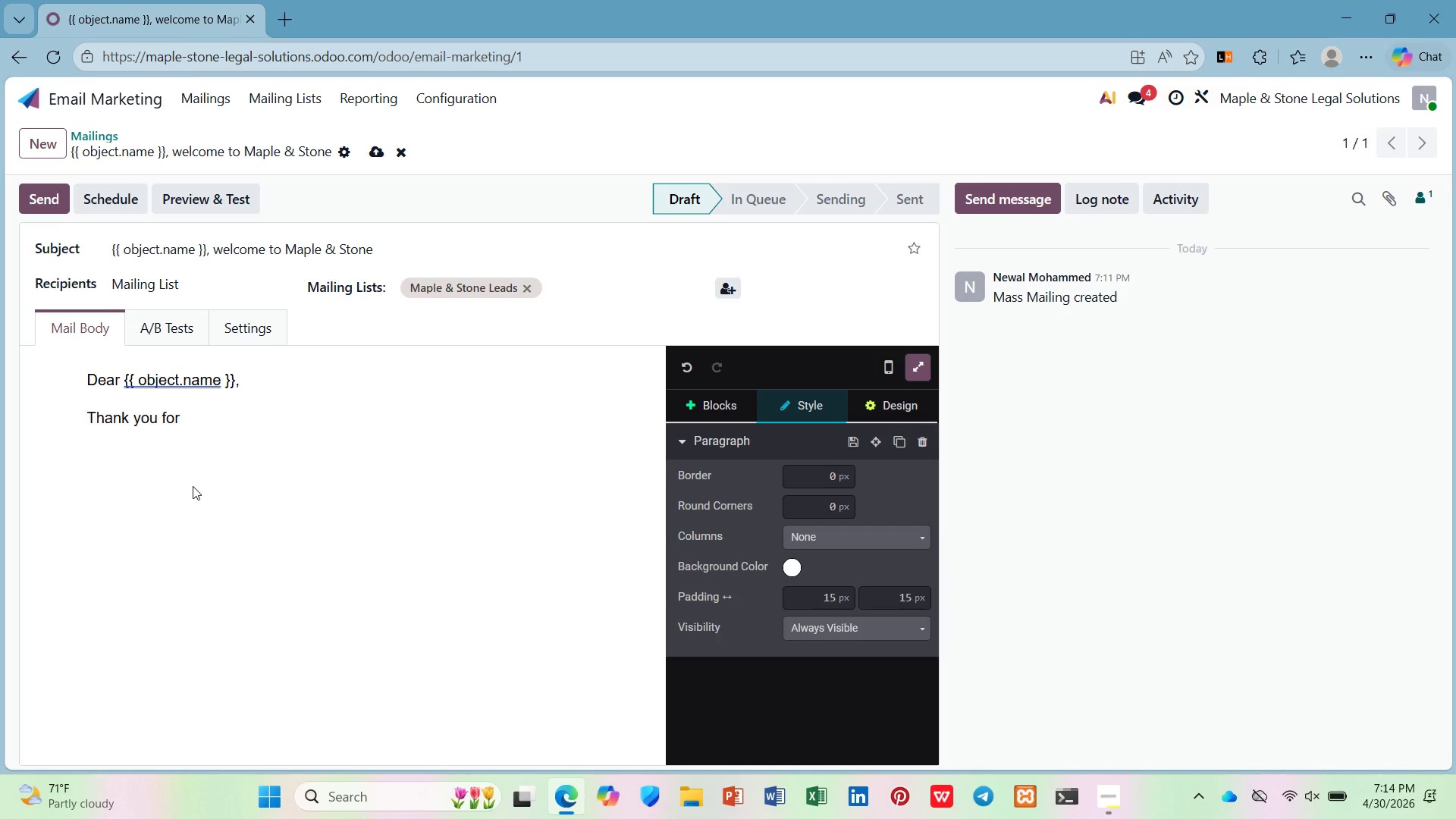 
wait(12.88)
 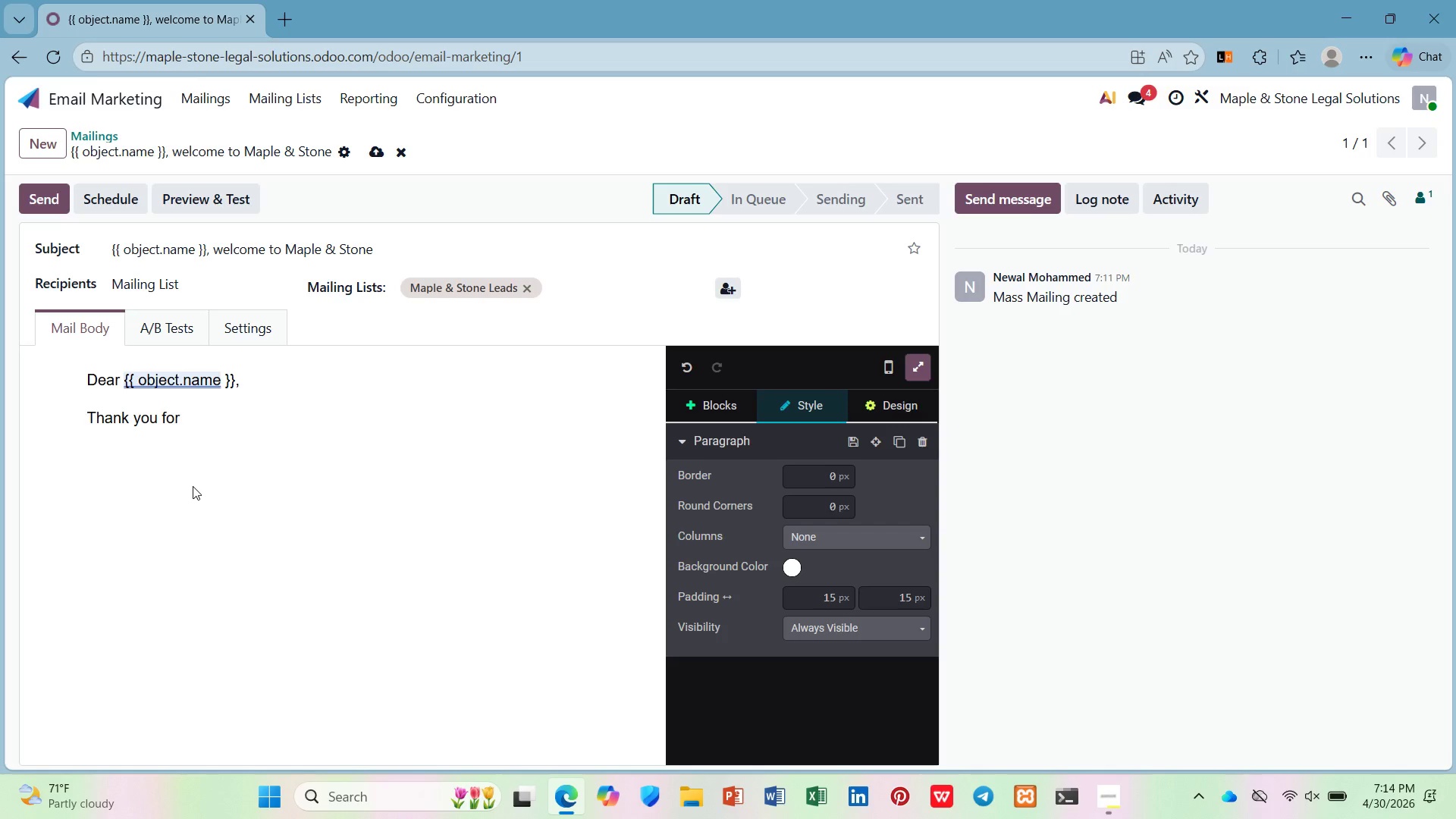 
type(downloading the Business Legal Hela)
key(Backspace)
key(Backspace)
type(alth Check guide. We're glas )
key(Backspace)
key(Backspace)
type(d you;re thinking strategically about protecting )
 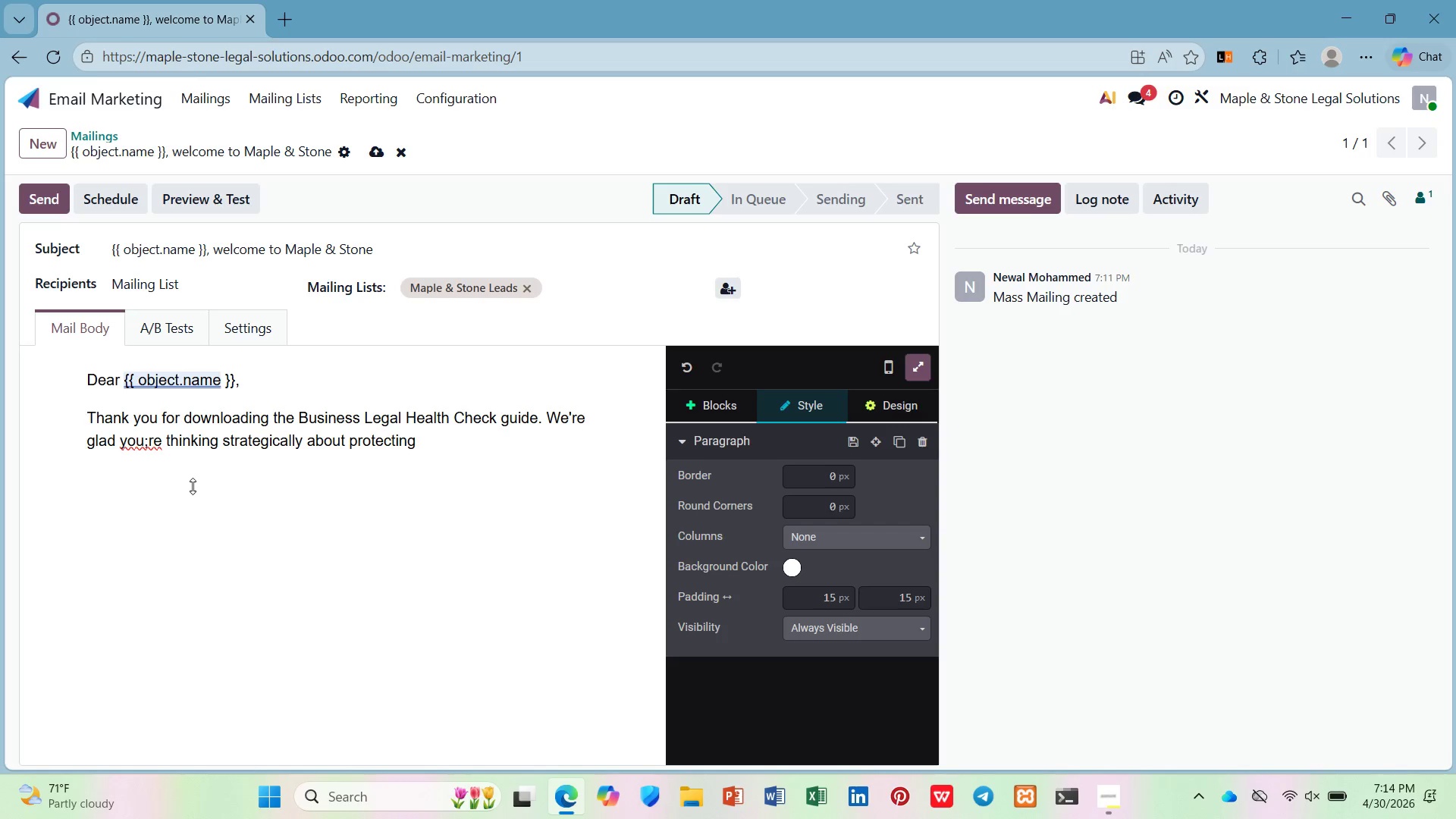 
wait(5.08)
 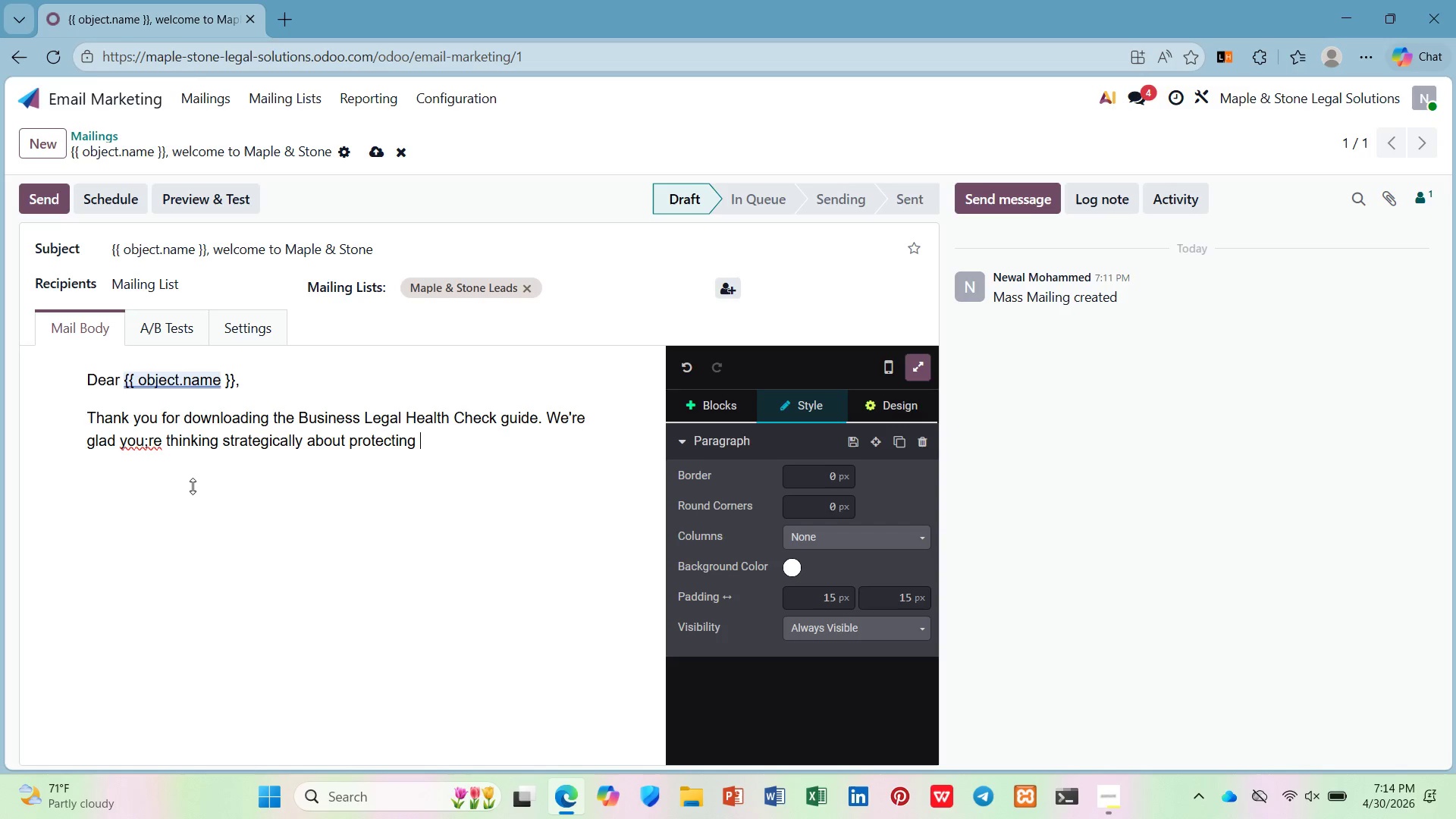 
key(Control+B)
 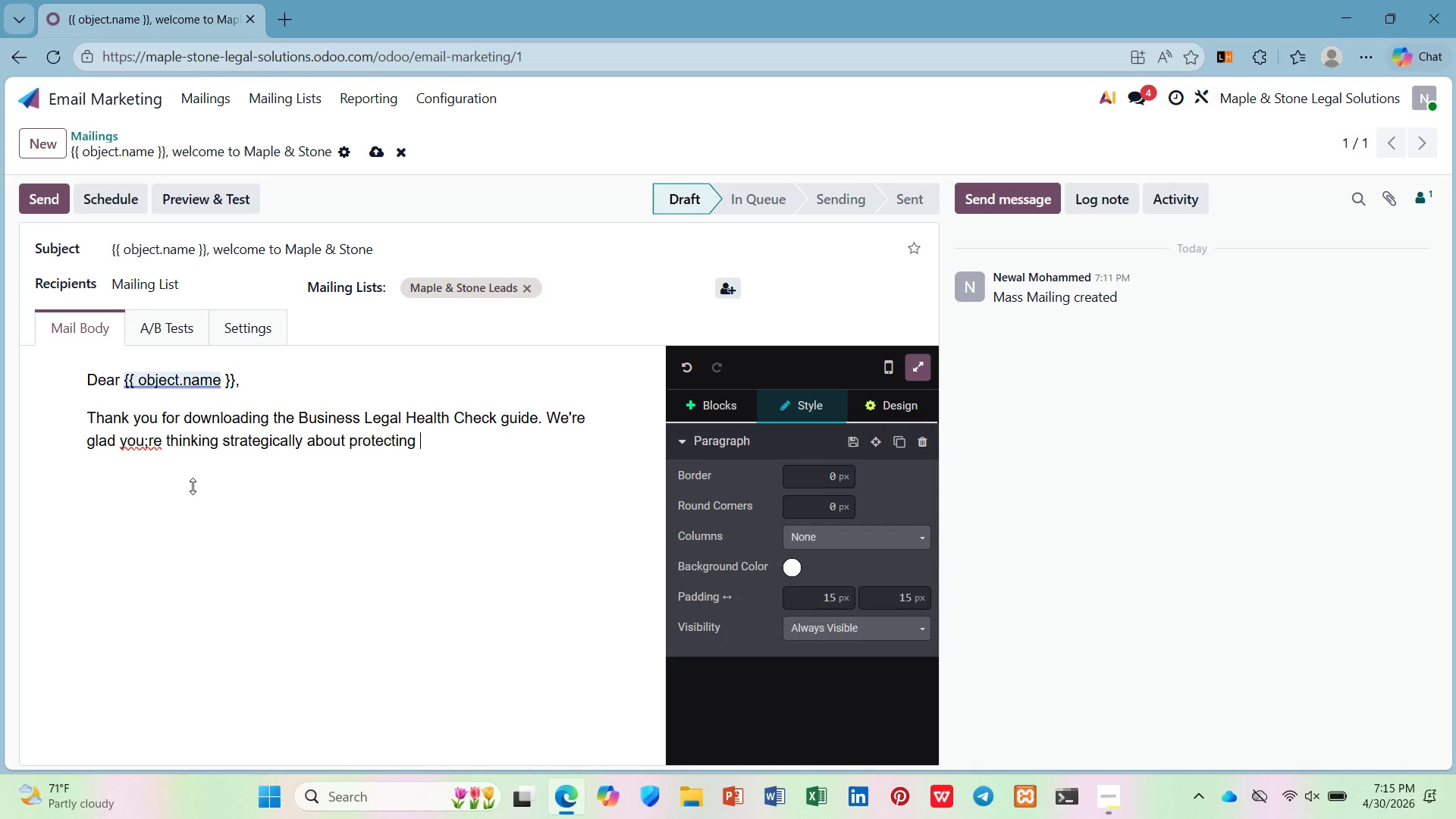 
key(Shift+ShiftLeft)
 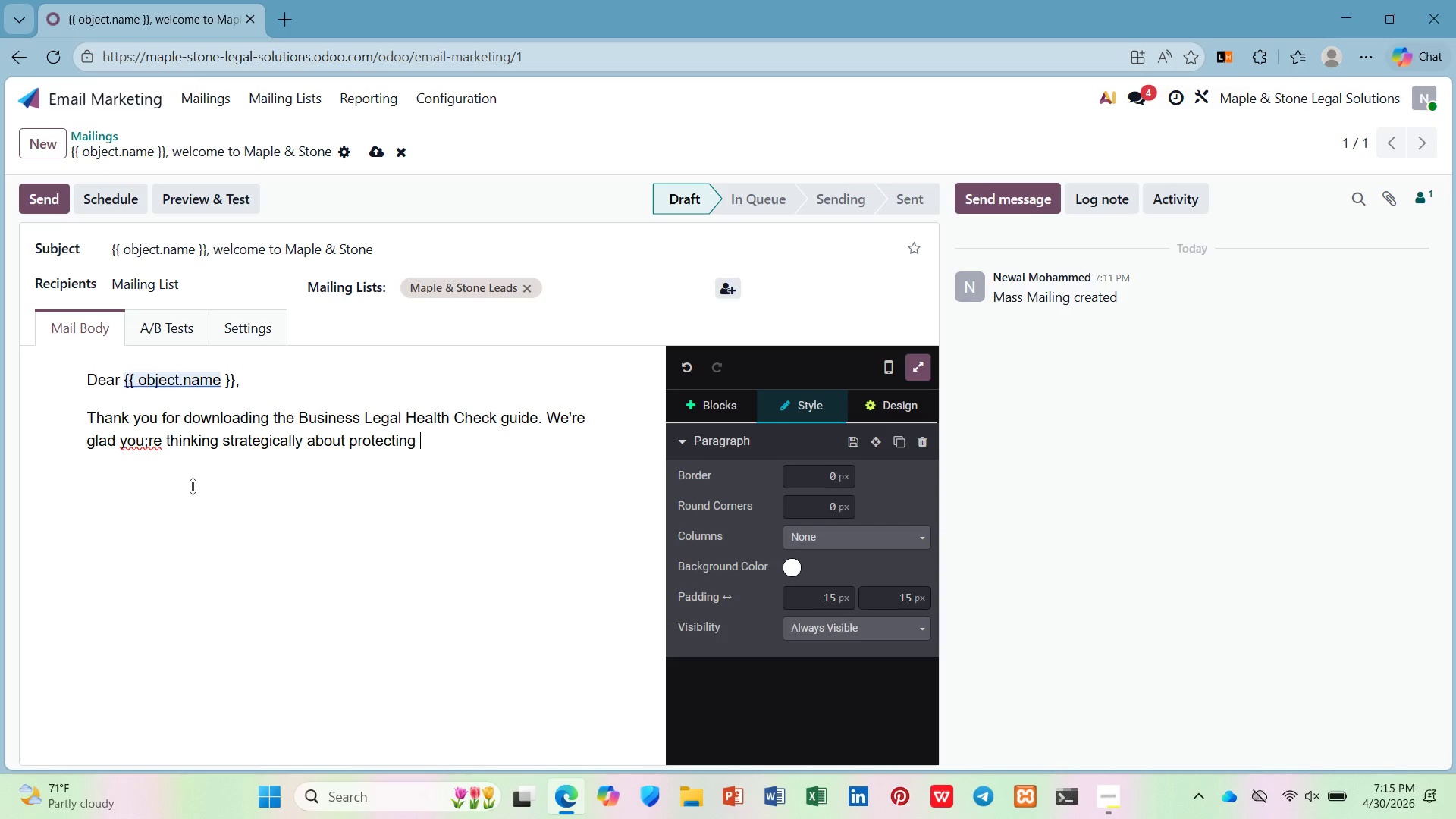 
key(Control+V)
 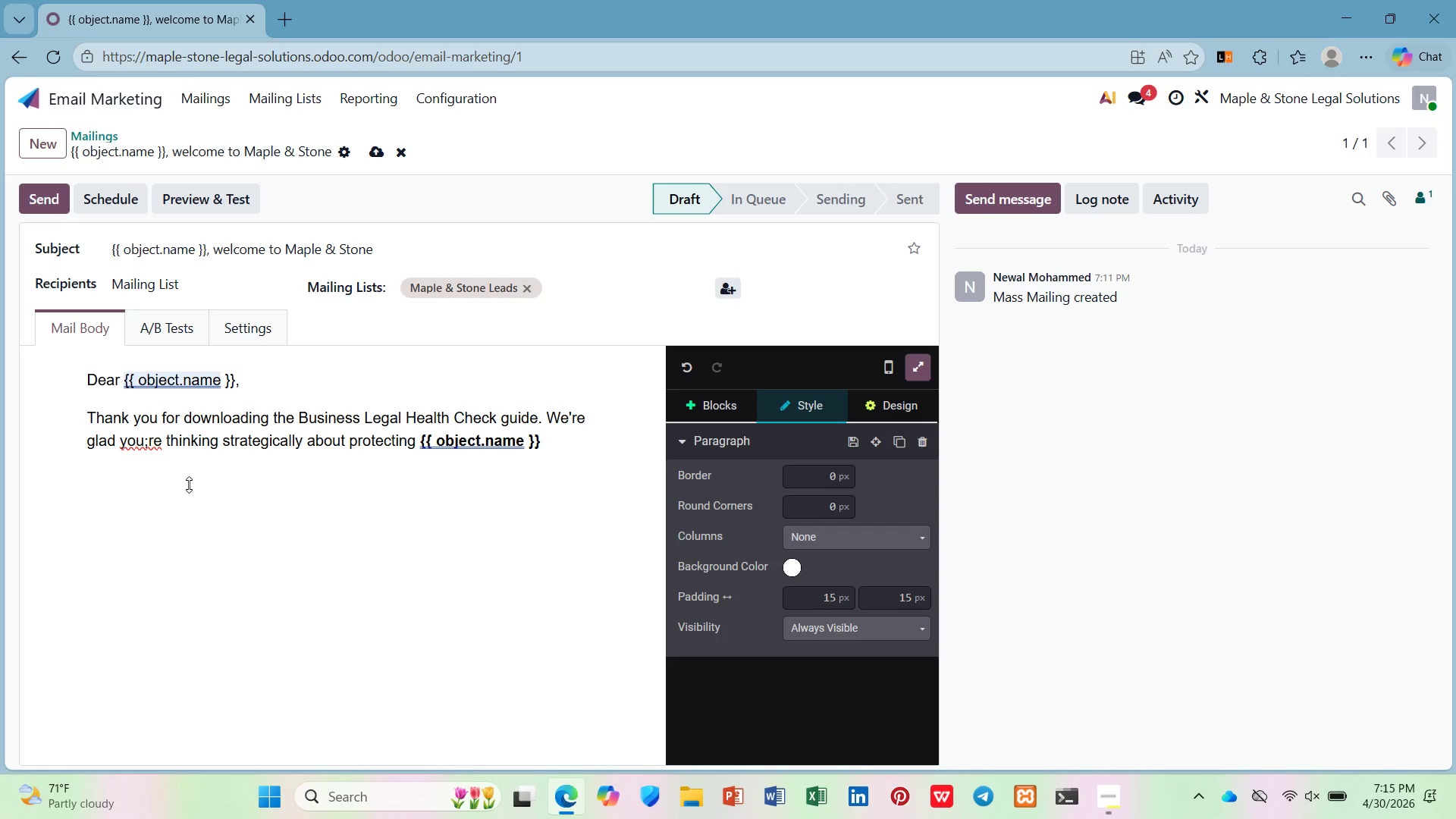 
left_click([144, 433])
 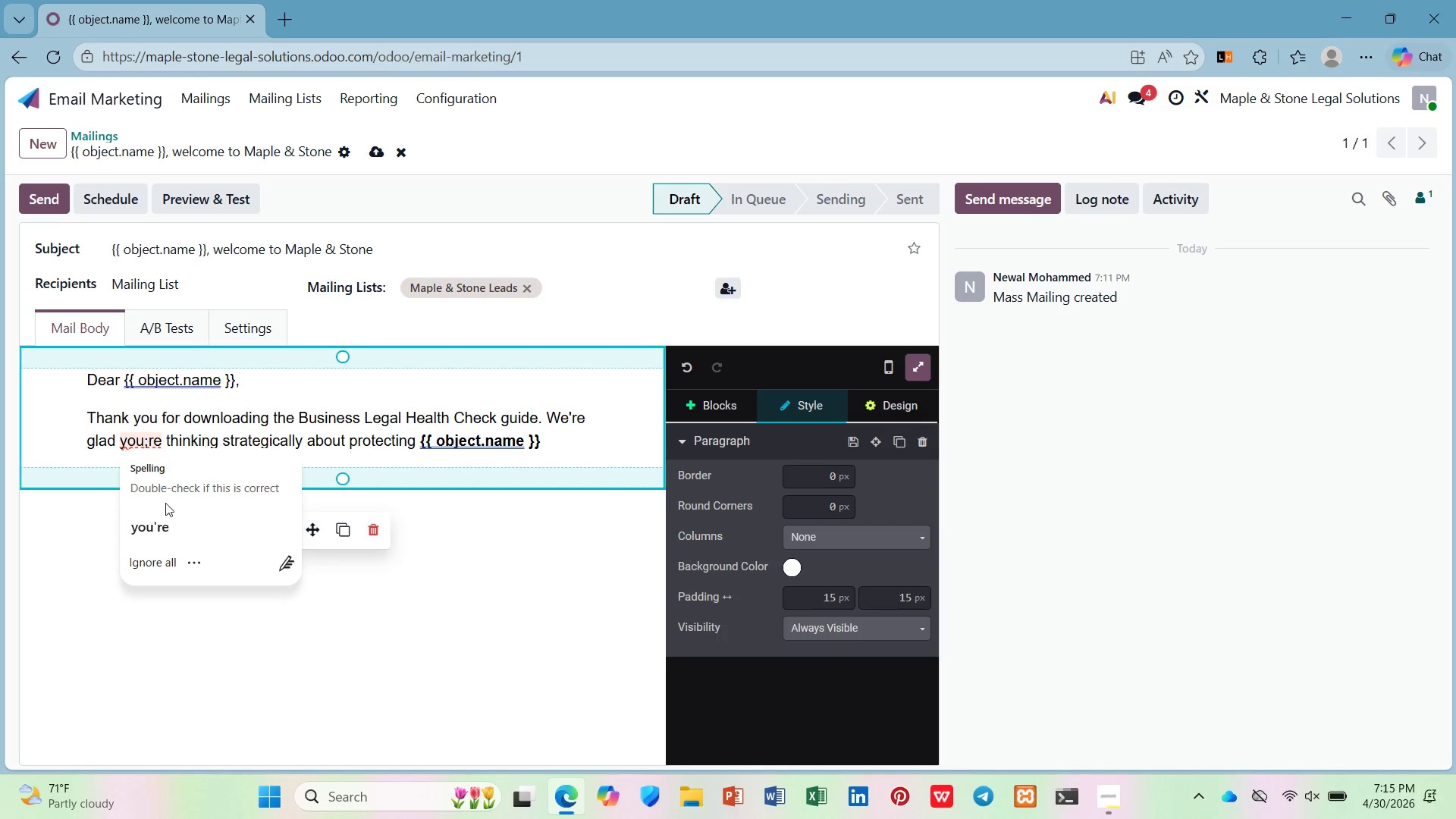 
left_click([169, 515])
 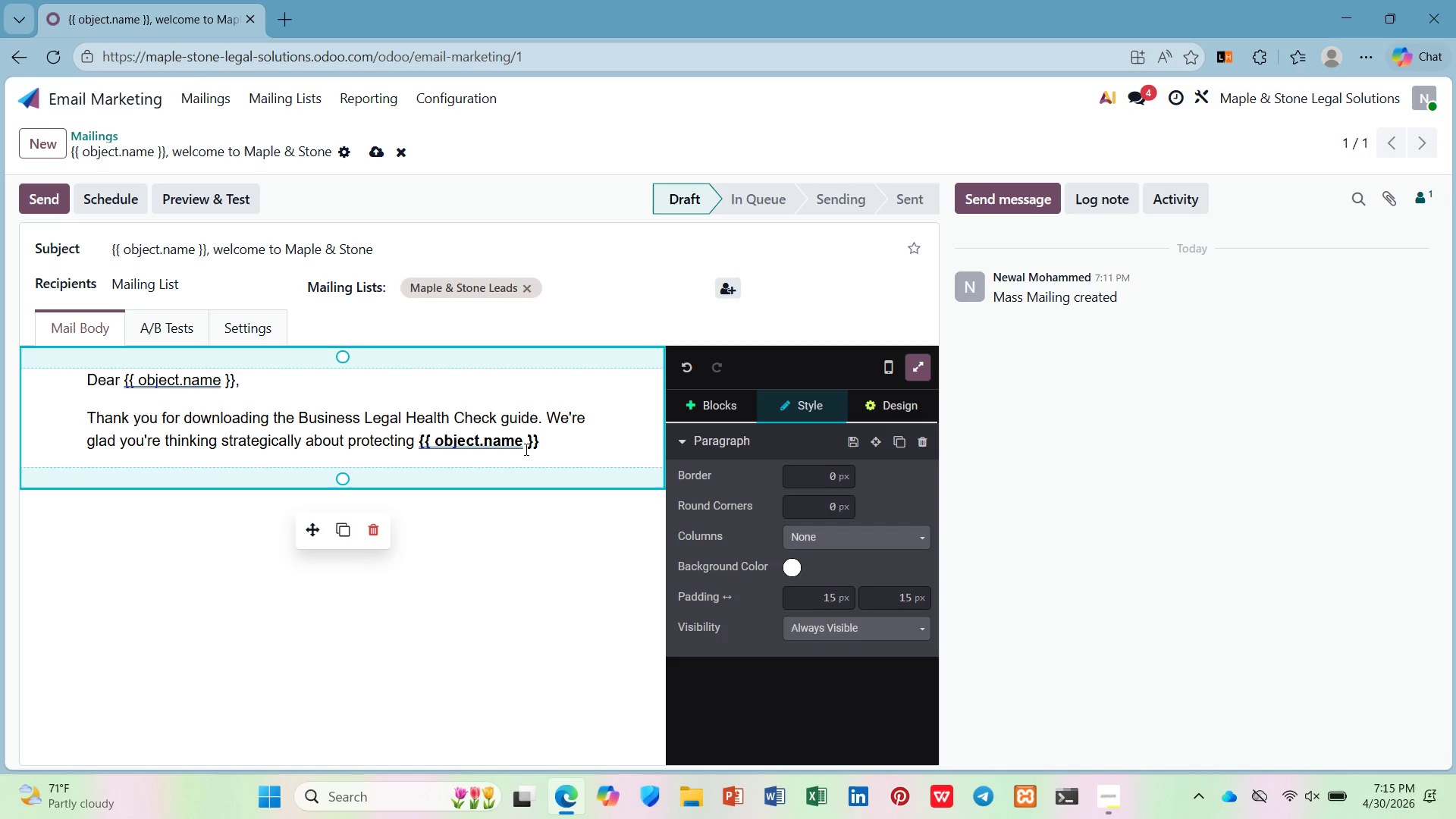 
left_click([510, 451])
 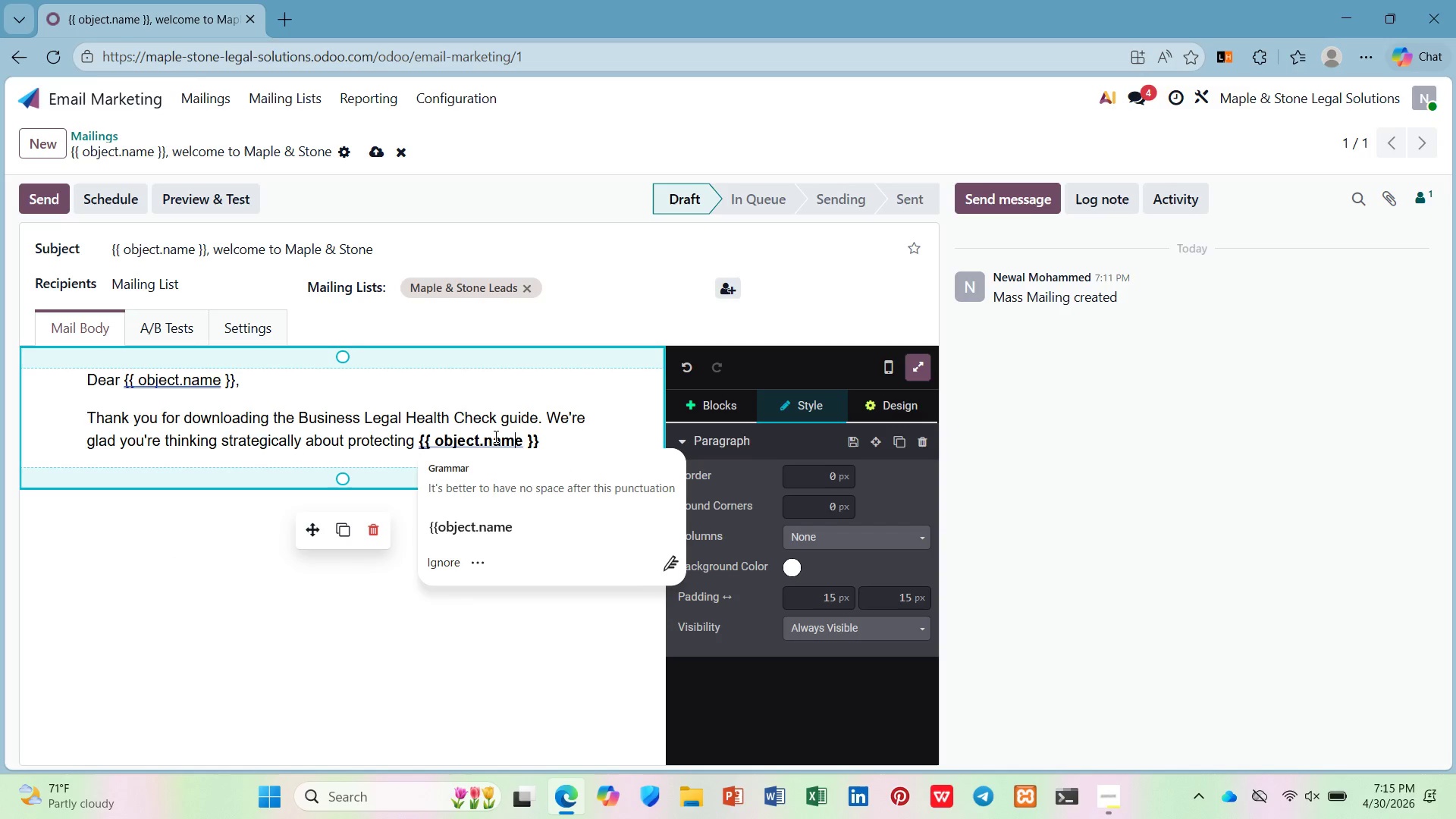 
double_click([494, 436])
 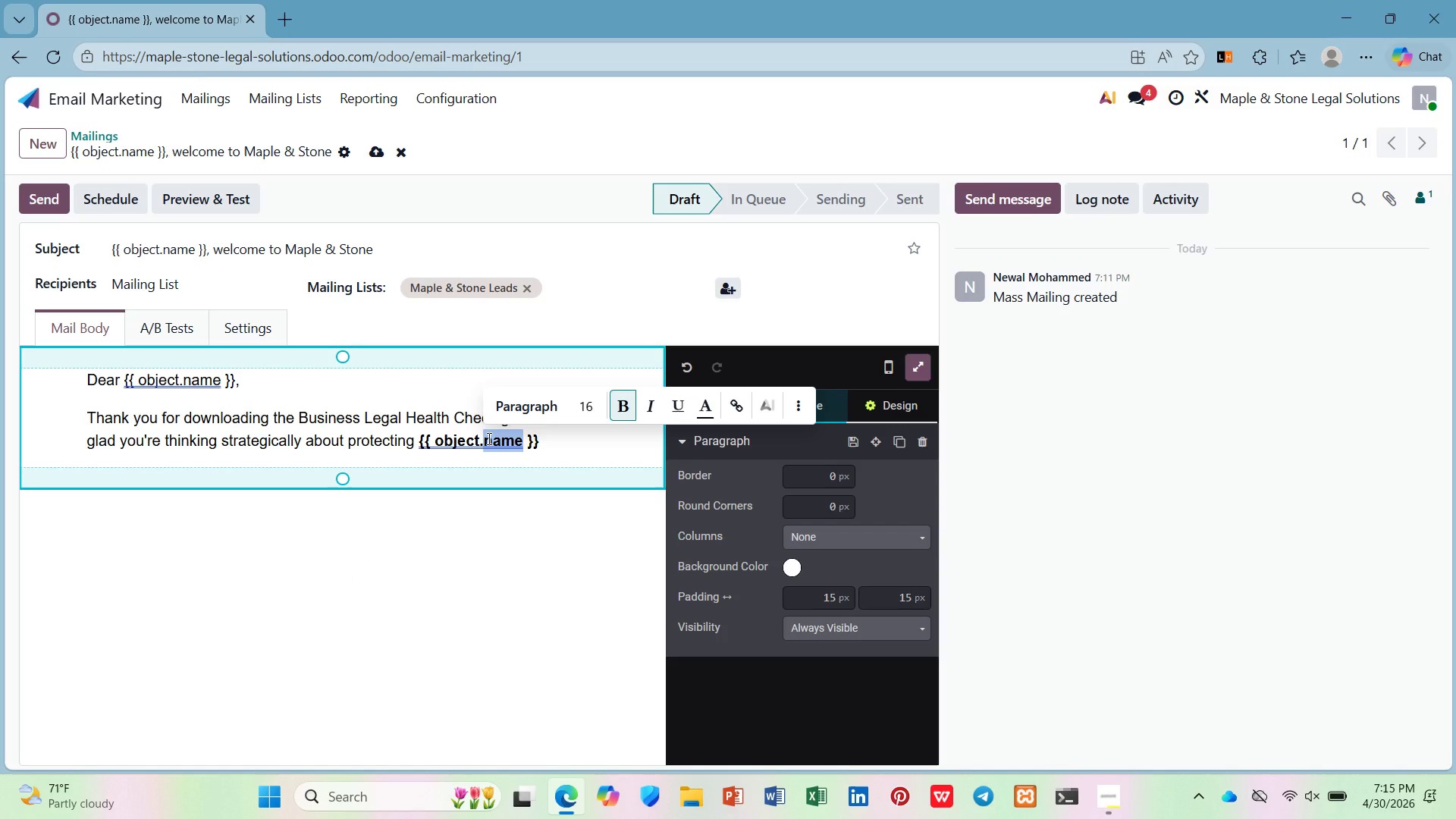 
type(company_name)
 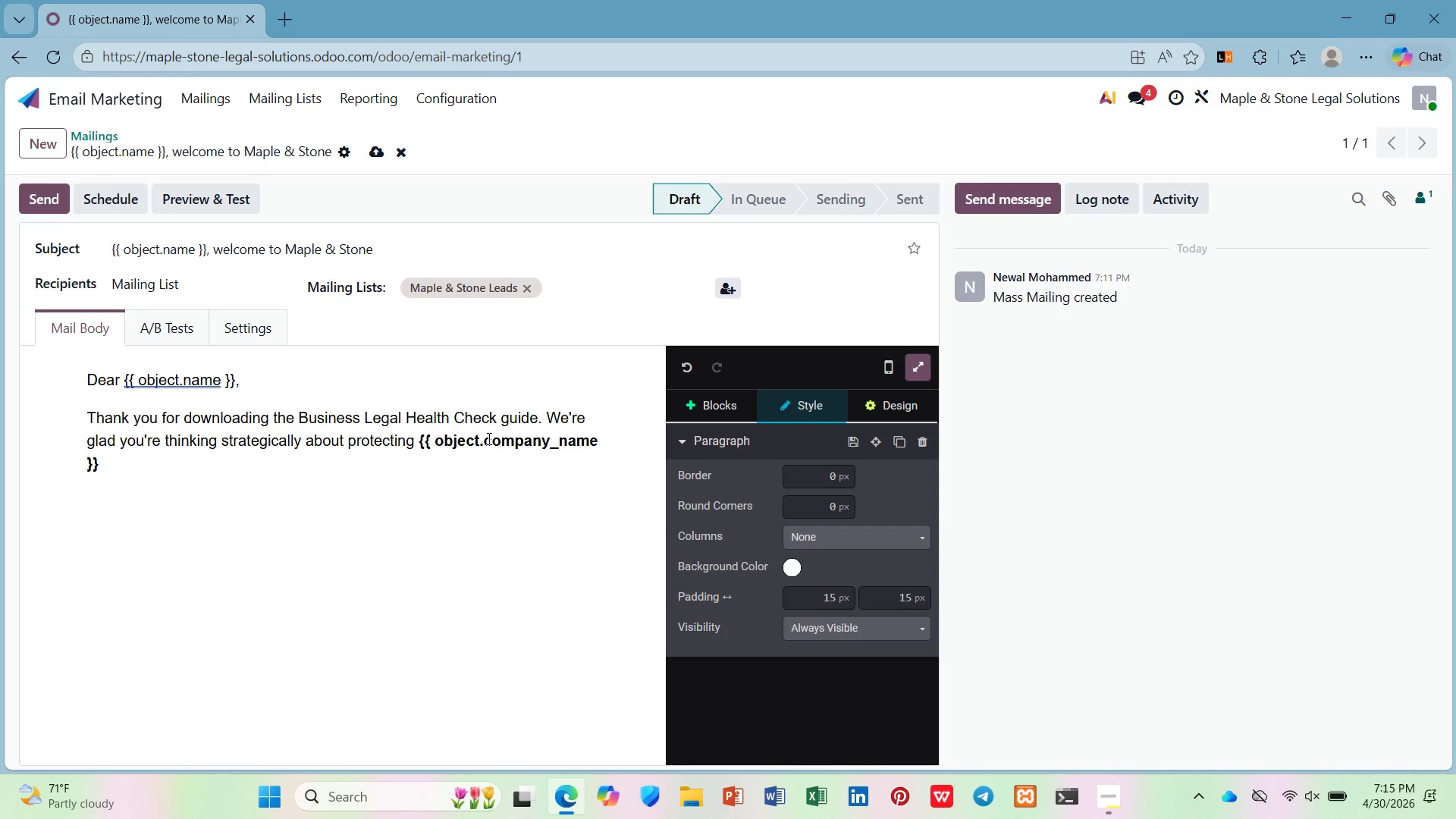 
key(ArrowDown)
 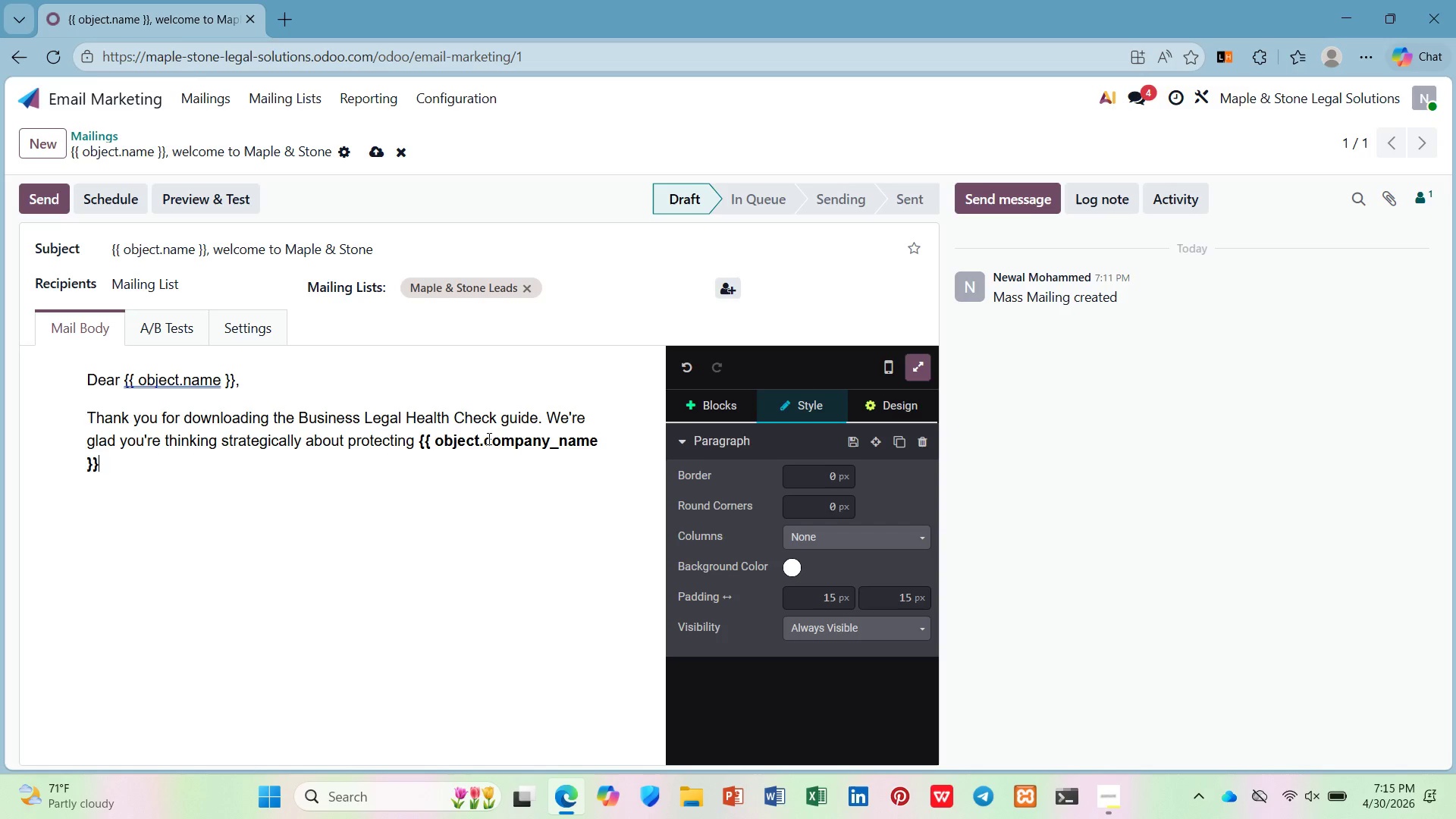 
key(Space)
 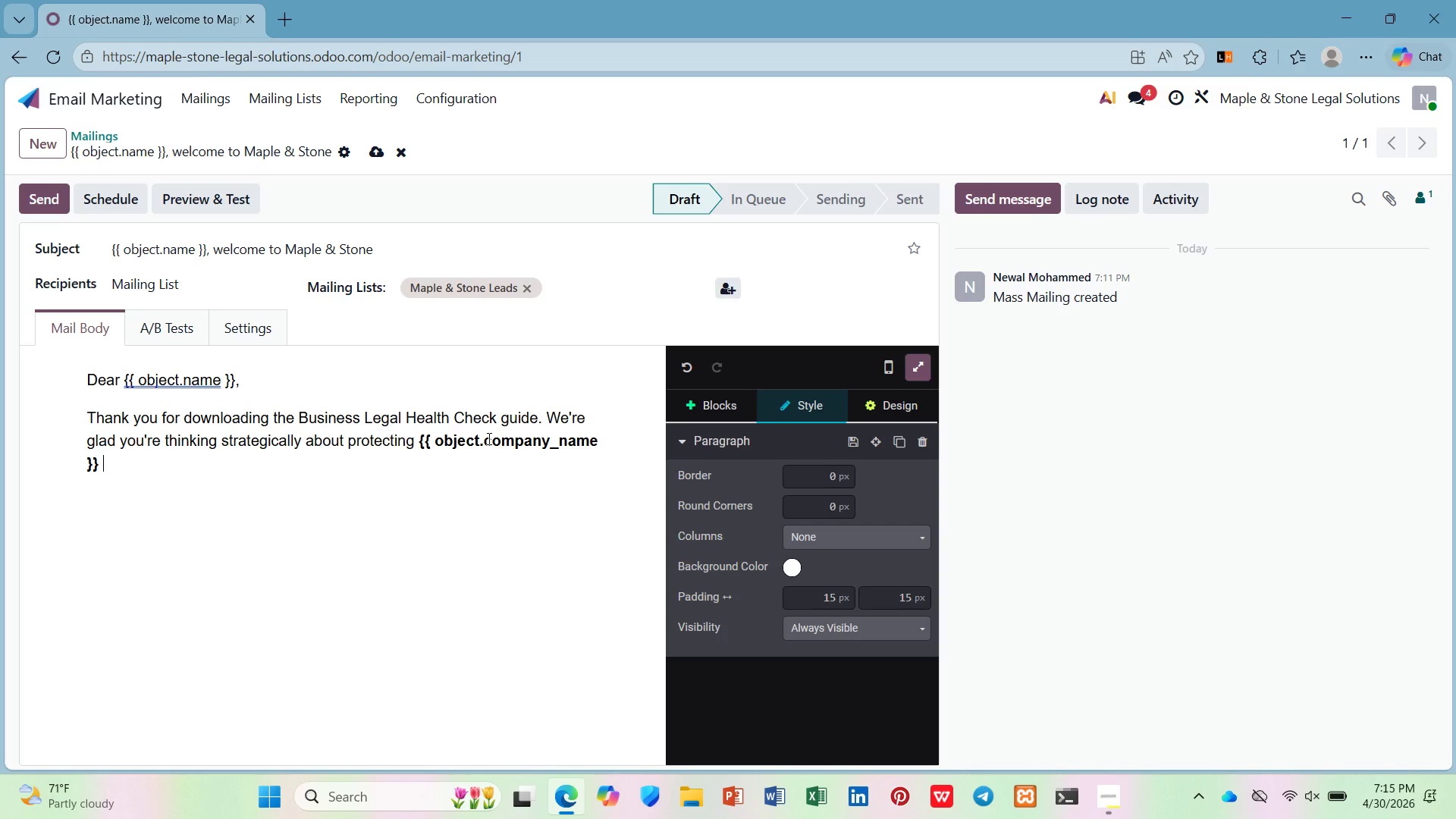 
key(Control+B)
 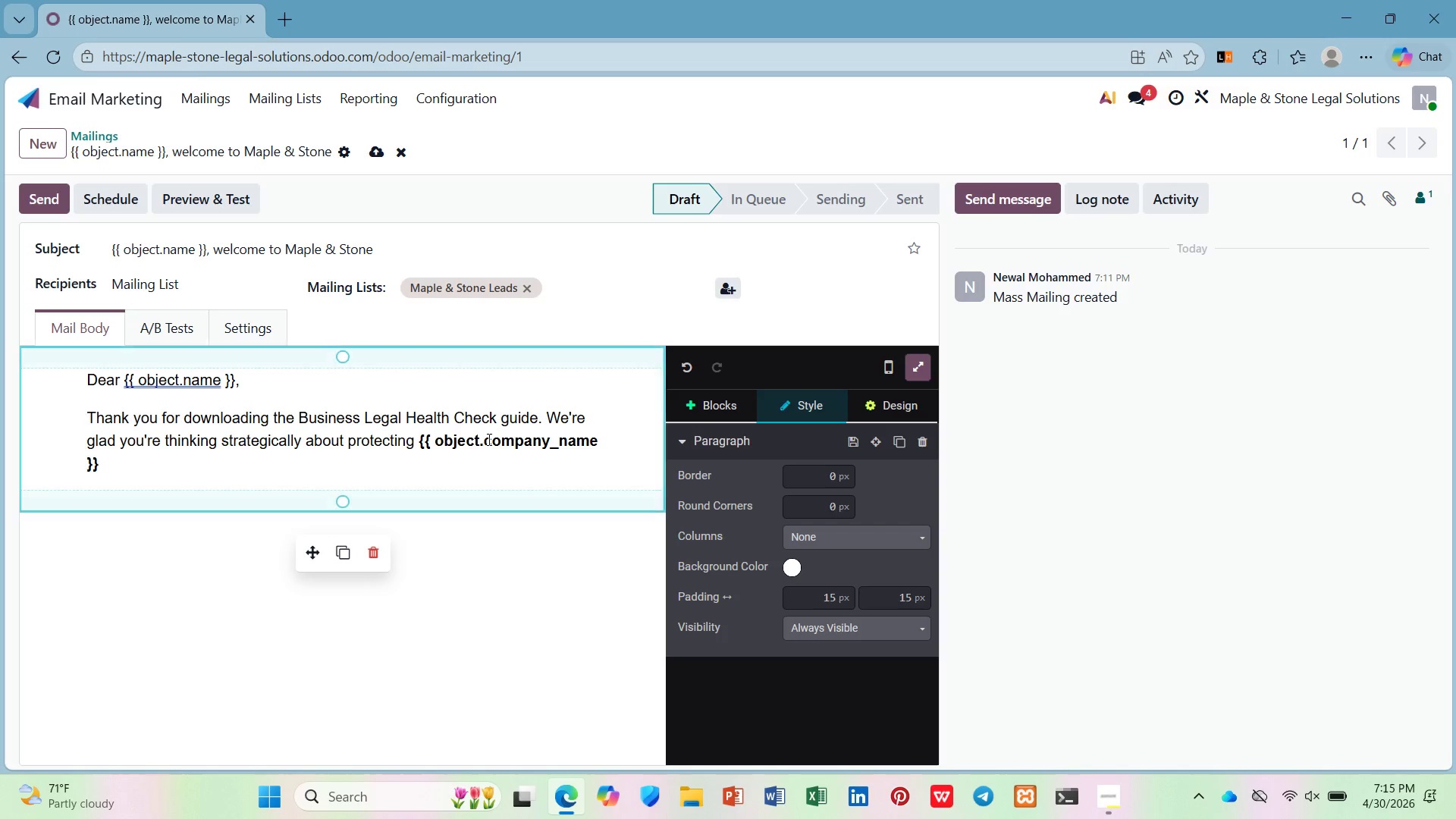 
type(as it growa)
key(Backspace)
type(s.)
 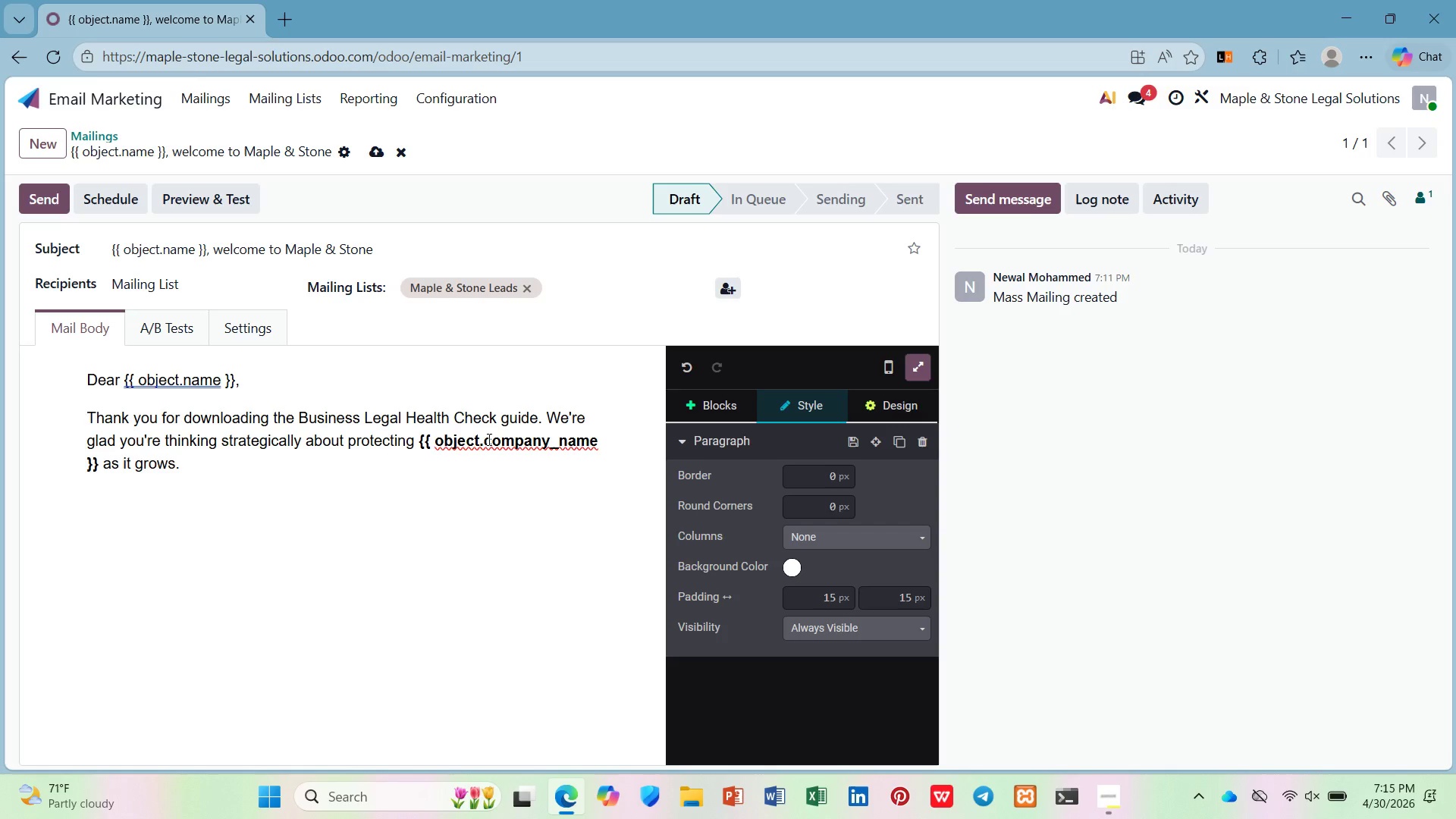 
key(Enter)
 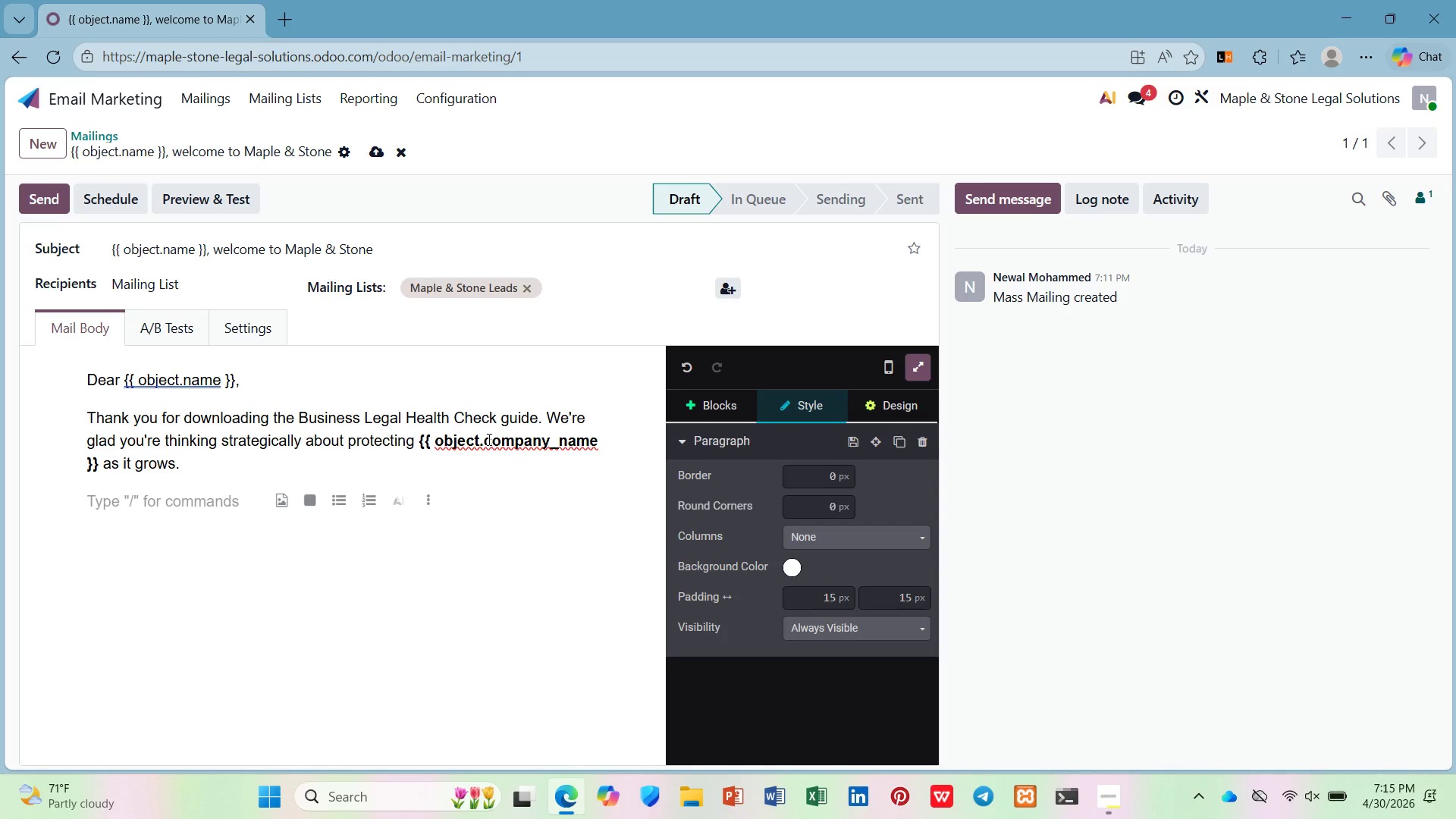 
type(One of )
 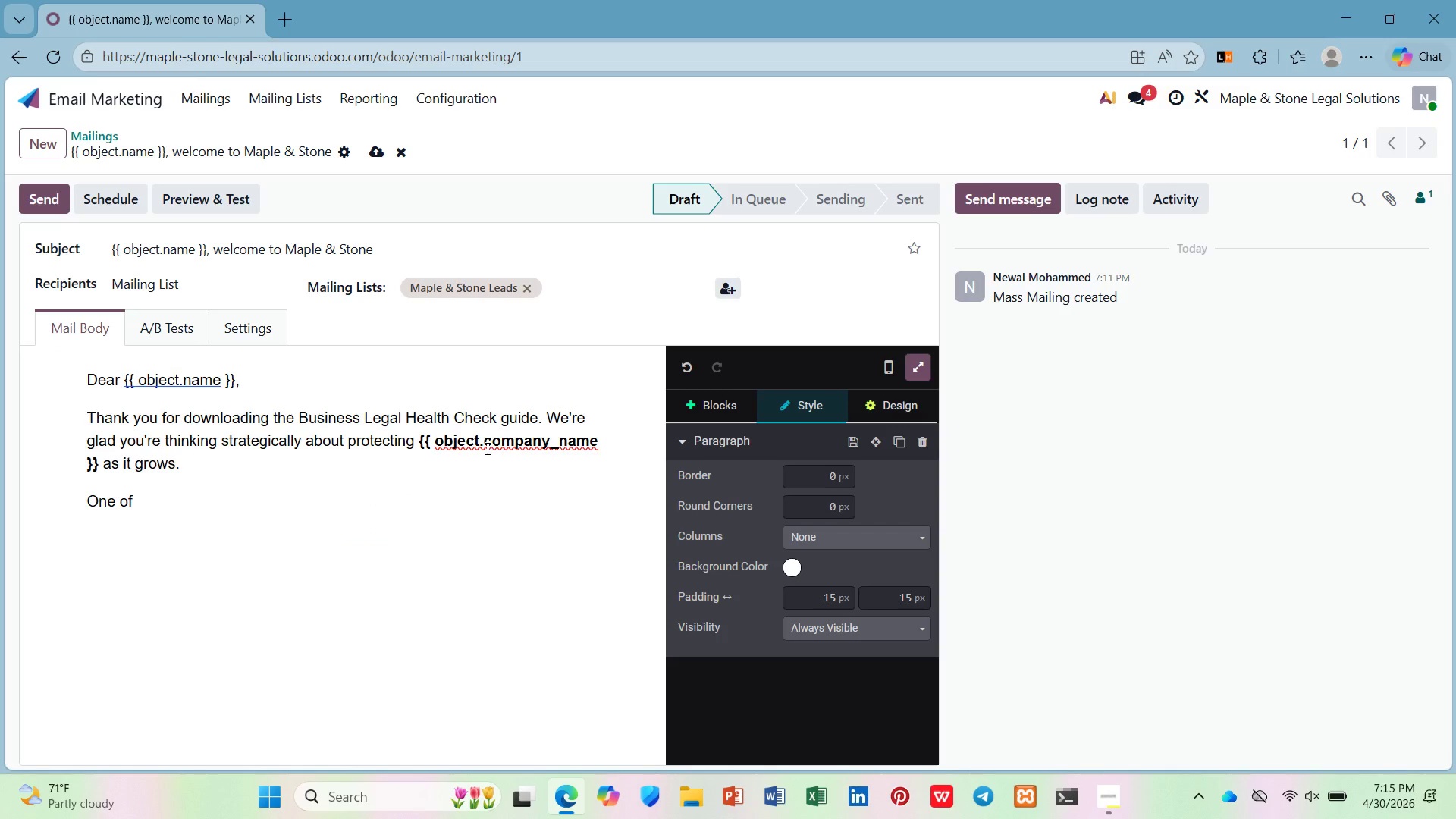 
wait(6.22)
 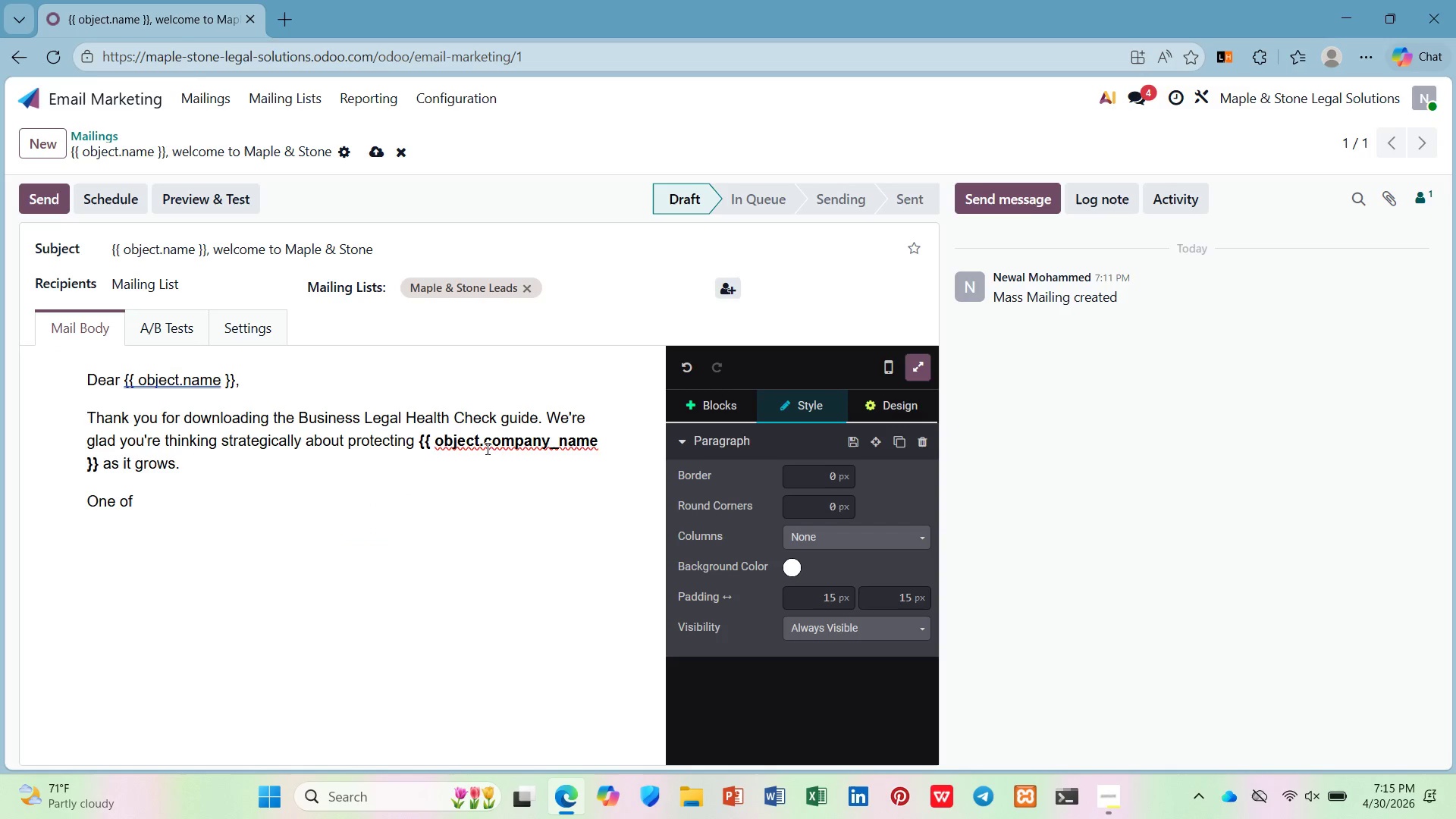 
type(our favorite success stoi)
key(Backspace)
type(ries )
key(Backspace)
type(: a first-time entrepreneur who cam to )
key(Backspace)
key(Backspace)
key(Backspace)
 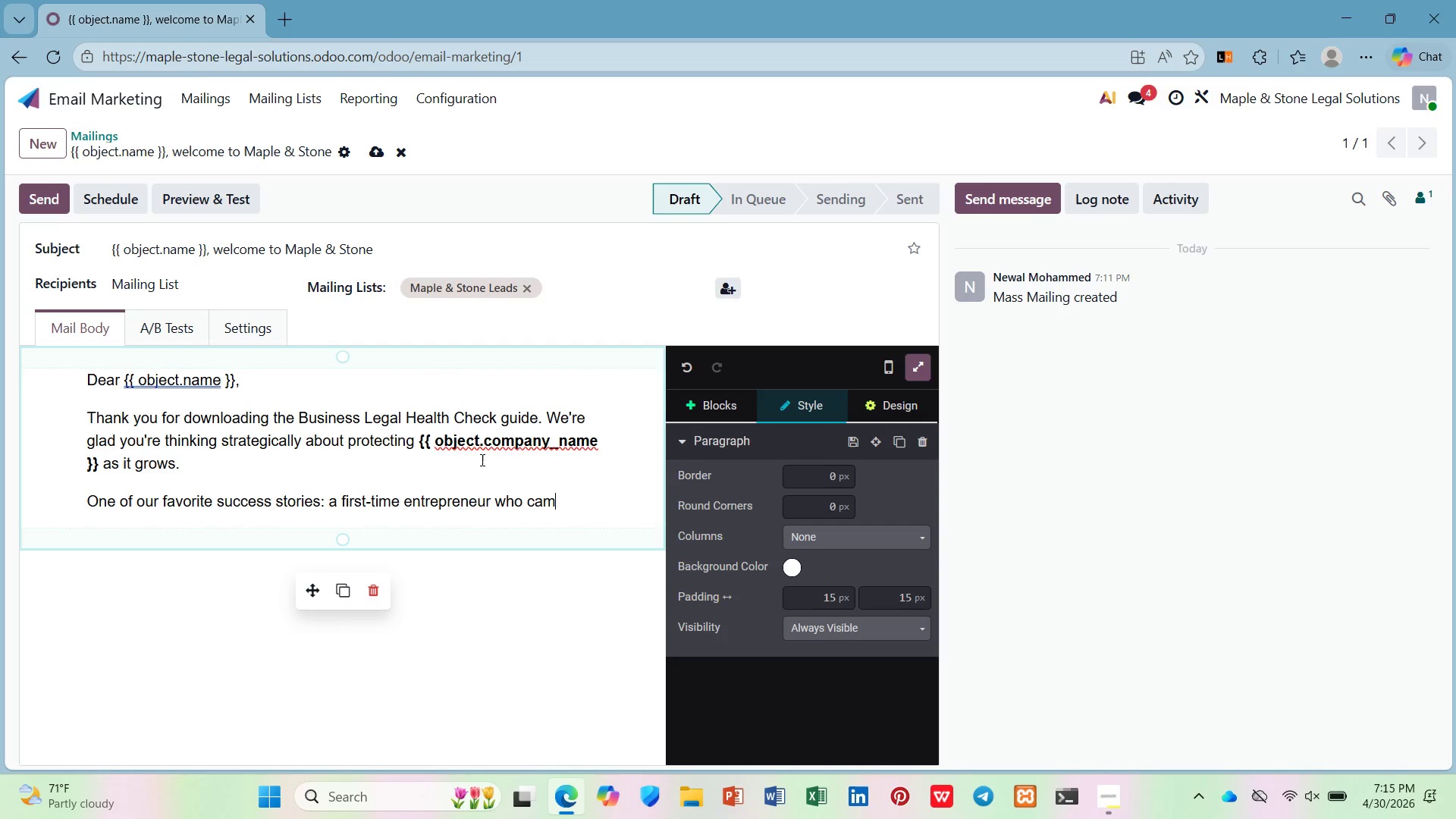 
 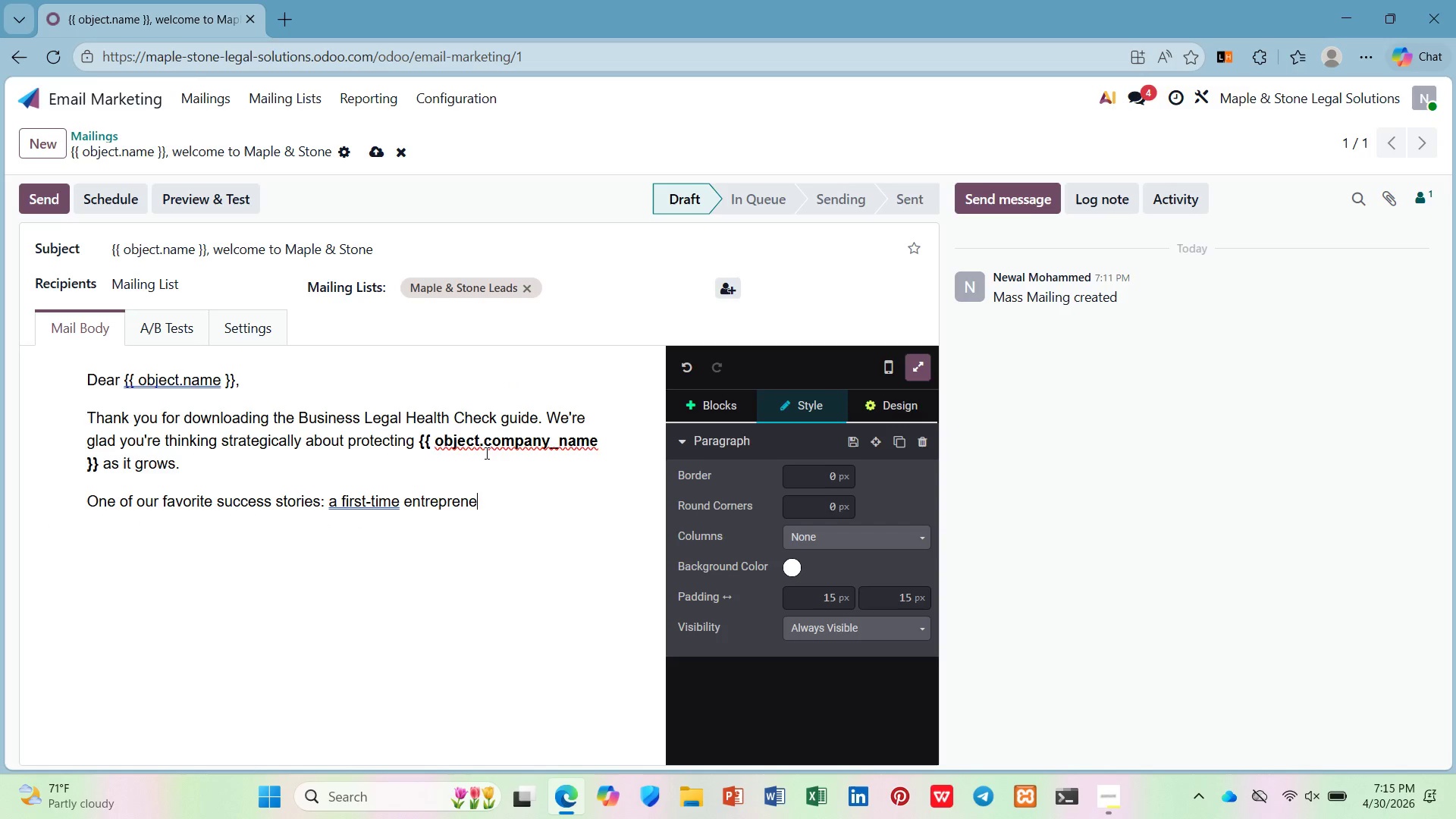 
key(Backspace)
type(e to us worried about personal liabl)
 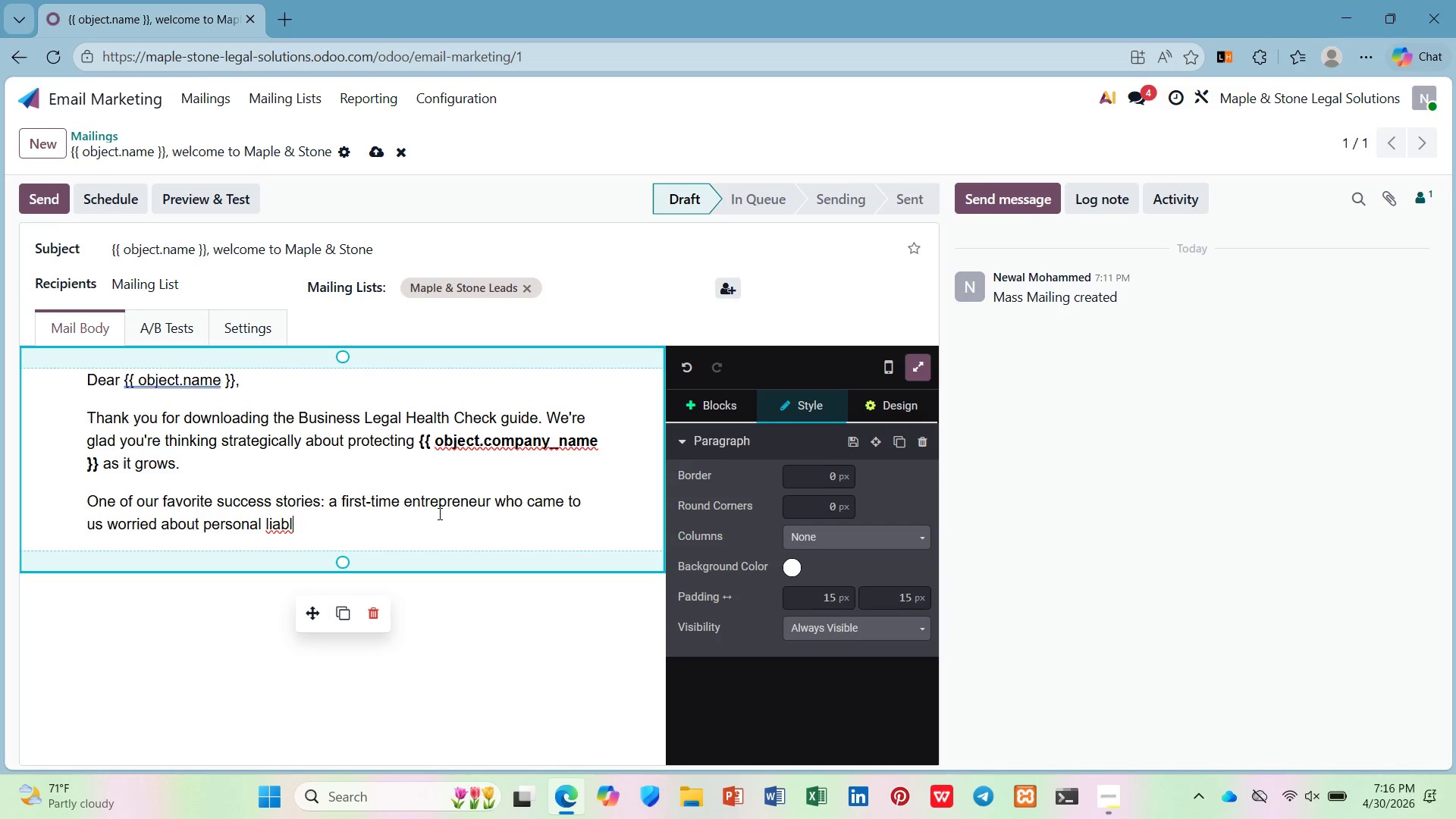 
wait(27.34)
 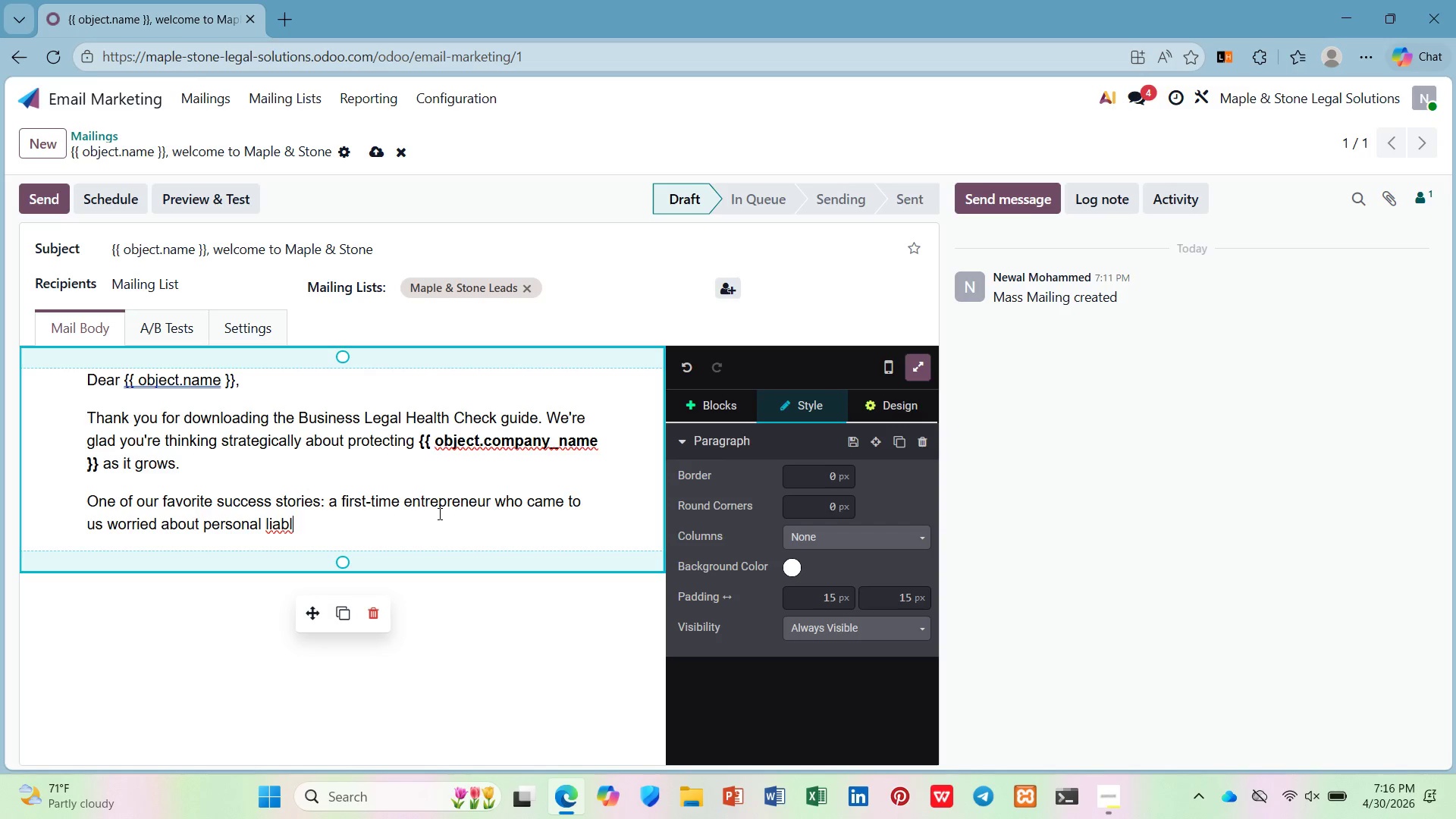 
key(Backspace)
type(ility. Withink 30 dya)
key(Backspace)
key(Backspace)
type(sy)
key(Backspace)
key(Backspace)
key(Backspace)
type(days, we restructed their business, addded ky contract o)
key(Backspace)
type(proe)
key(Backspace)
type(tections, and they negotiate)
 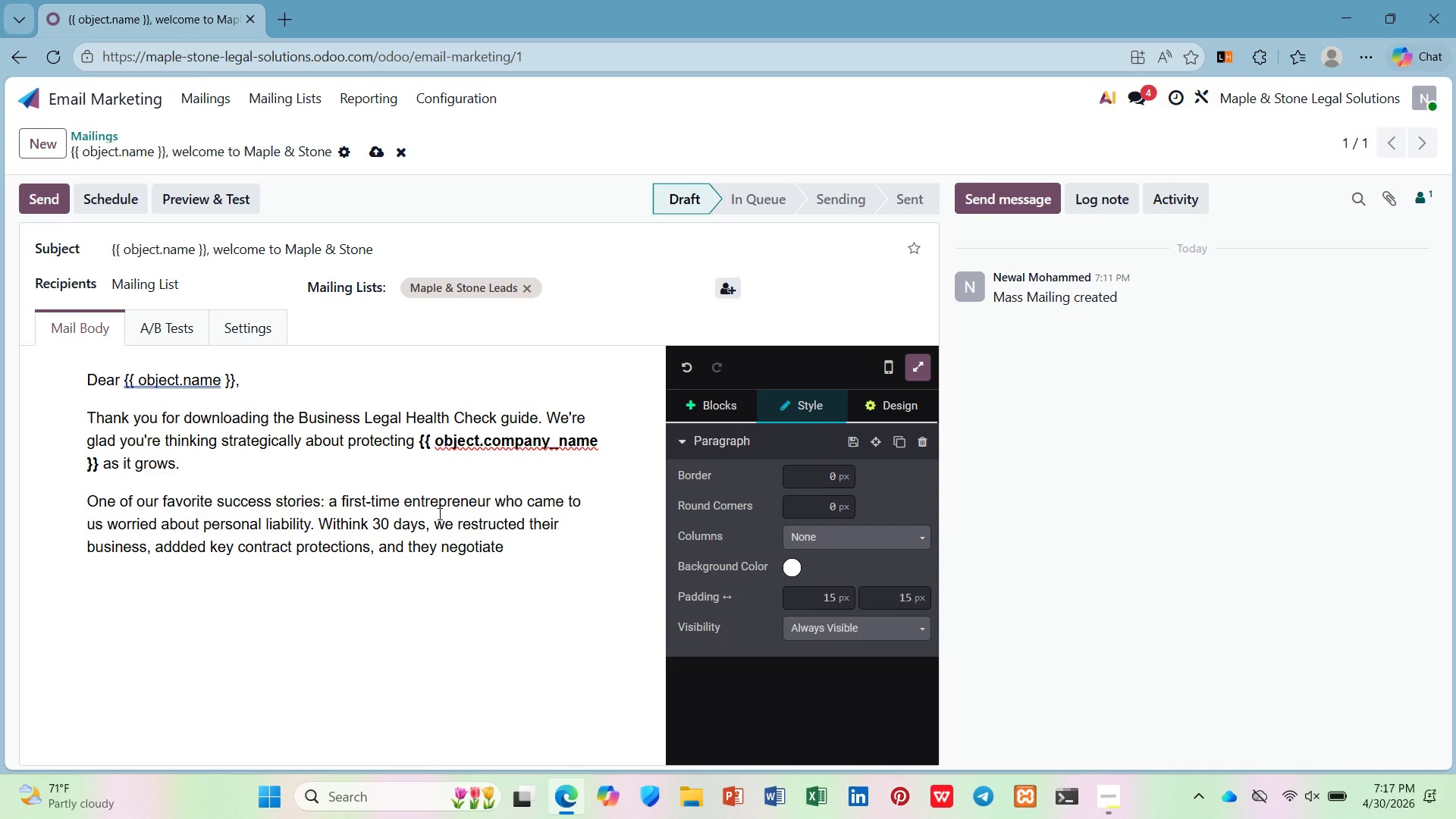 
type(d their first commercial leasew )
key(Backspace)
key(Backspace)
type( with ci)
key(Backspace)
type(onfidence.)
 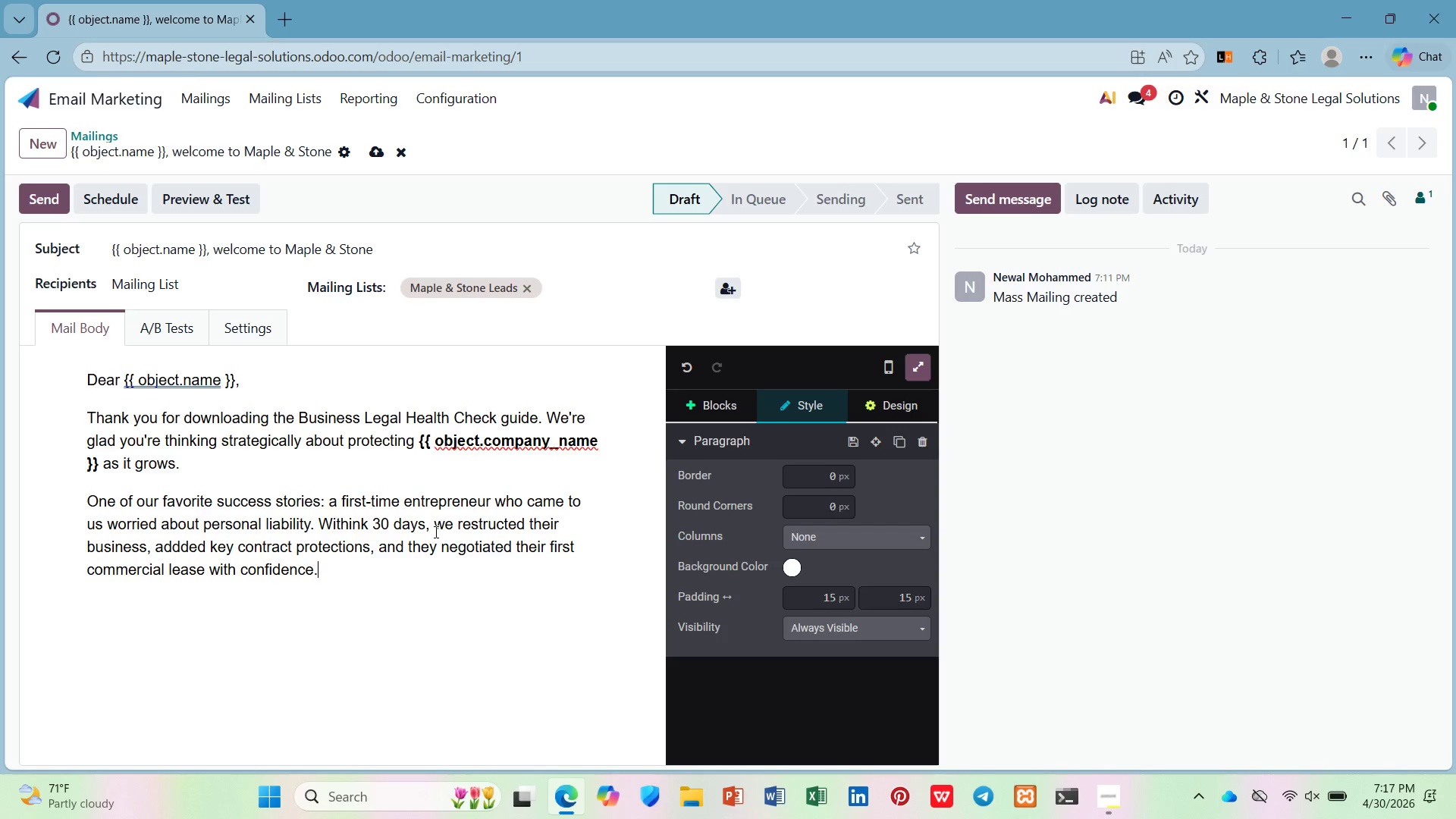 
key(Enter)
 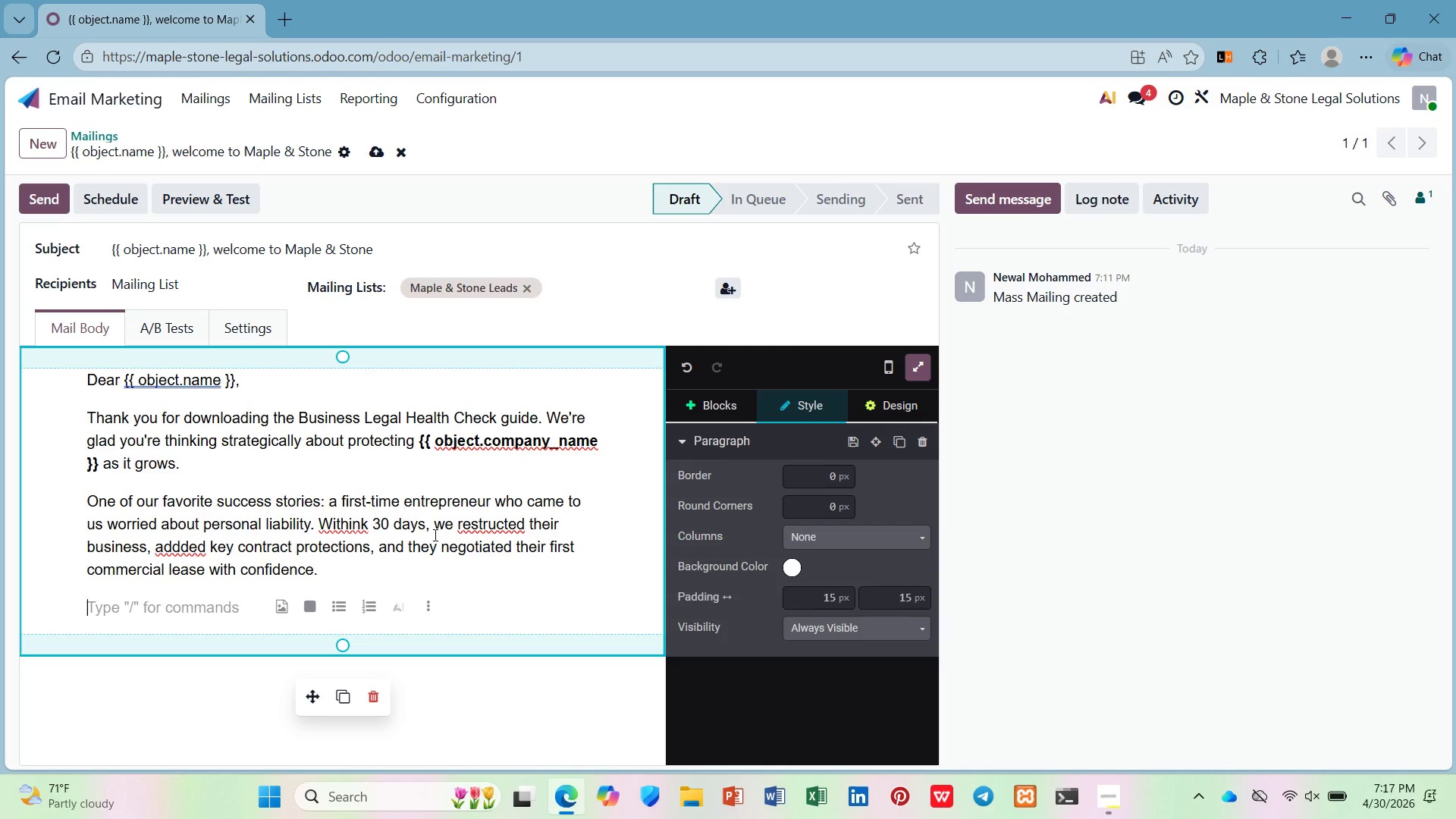 
wait(16.95)
 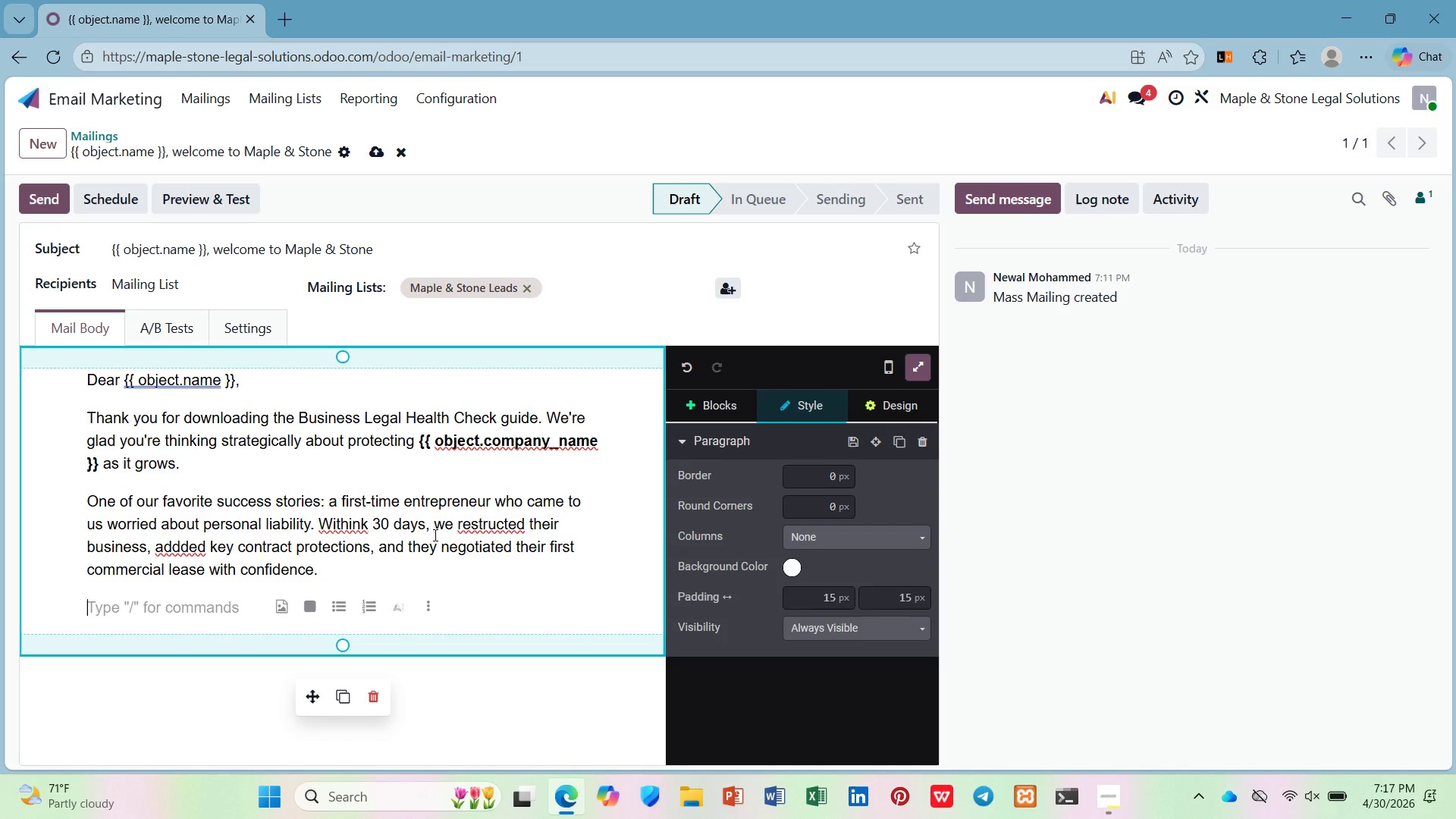 
left_click([192, 541])
 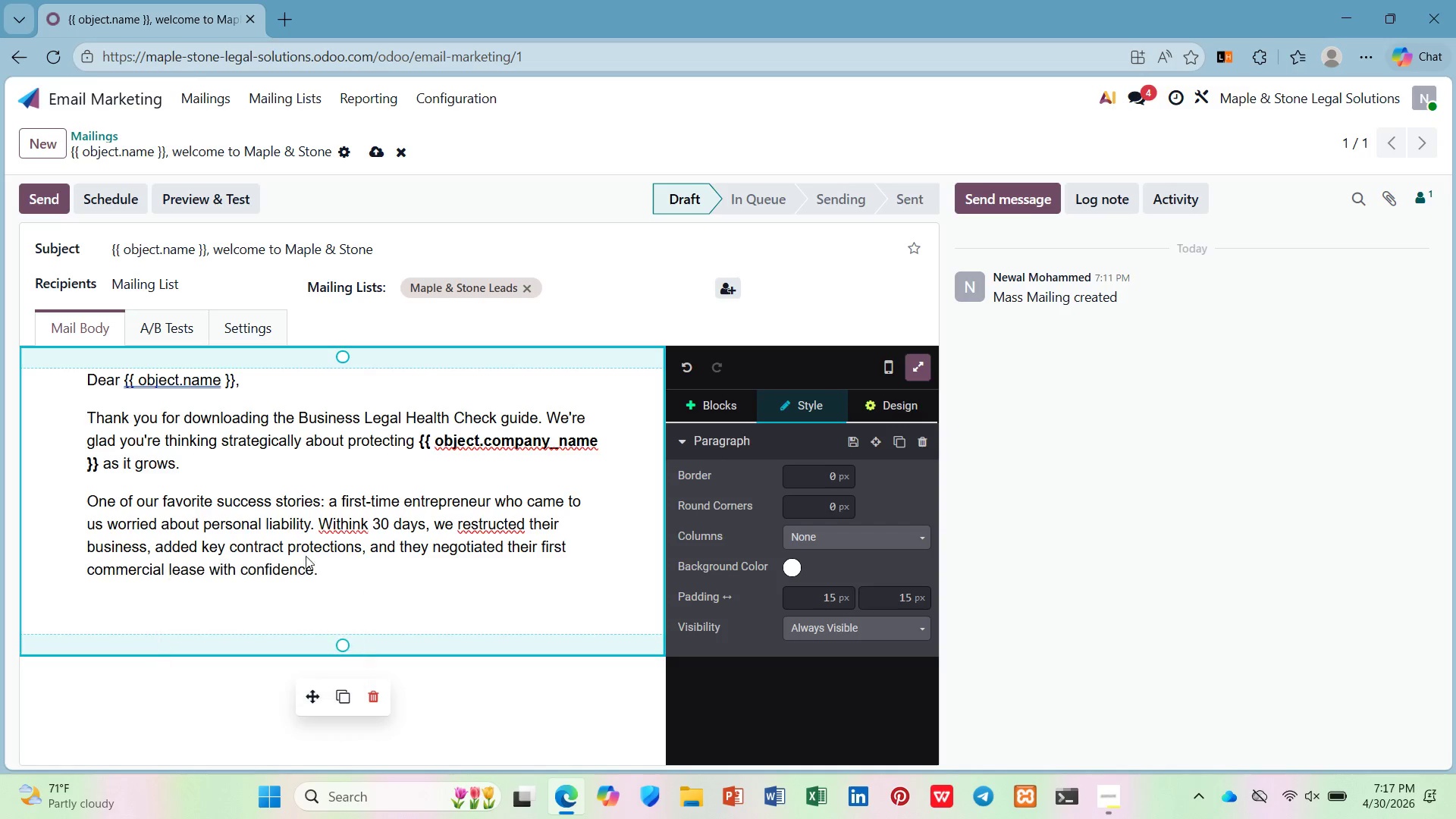 
left_click([337, 522])
 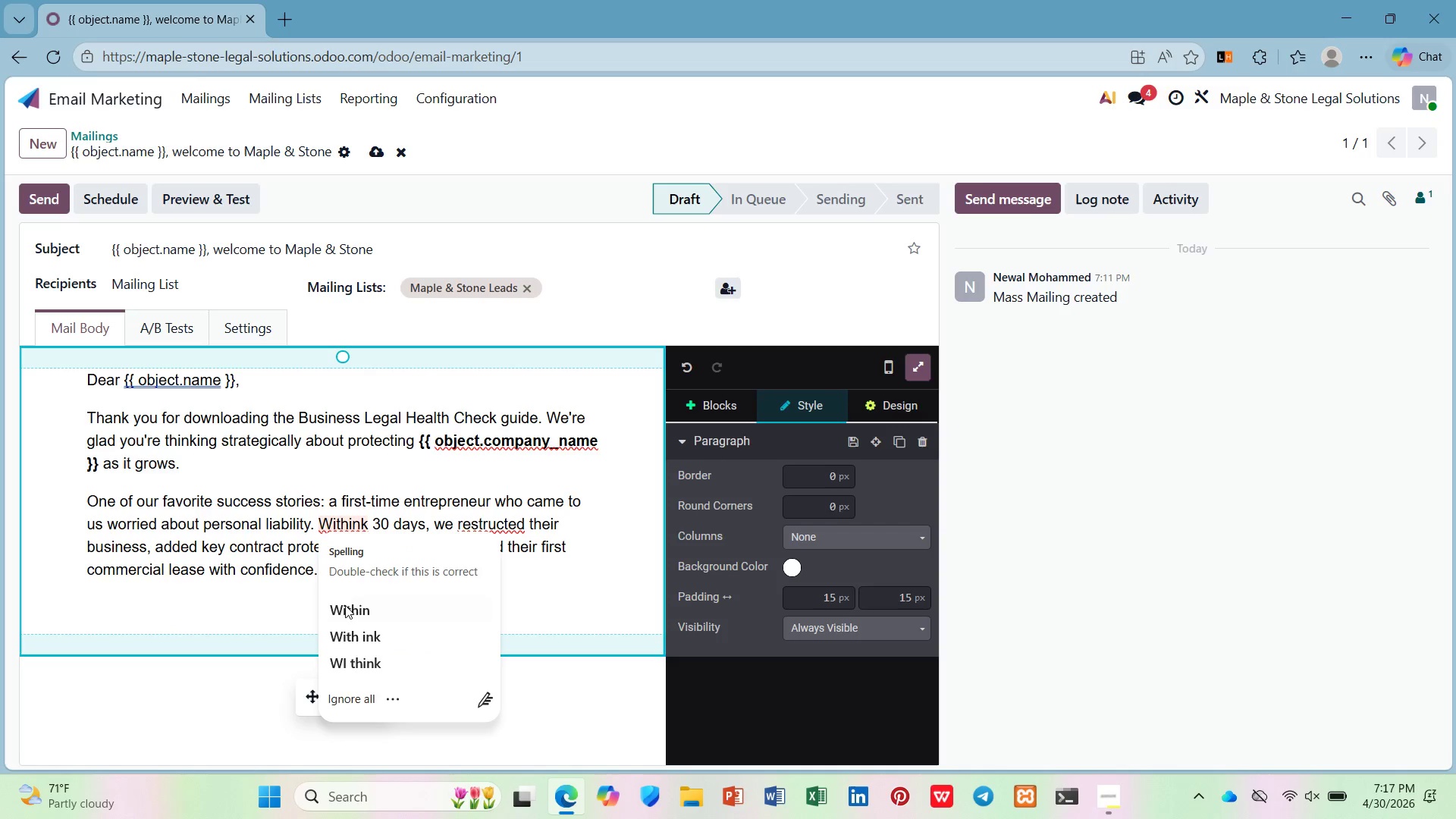 
left_click([347, 613])
 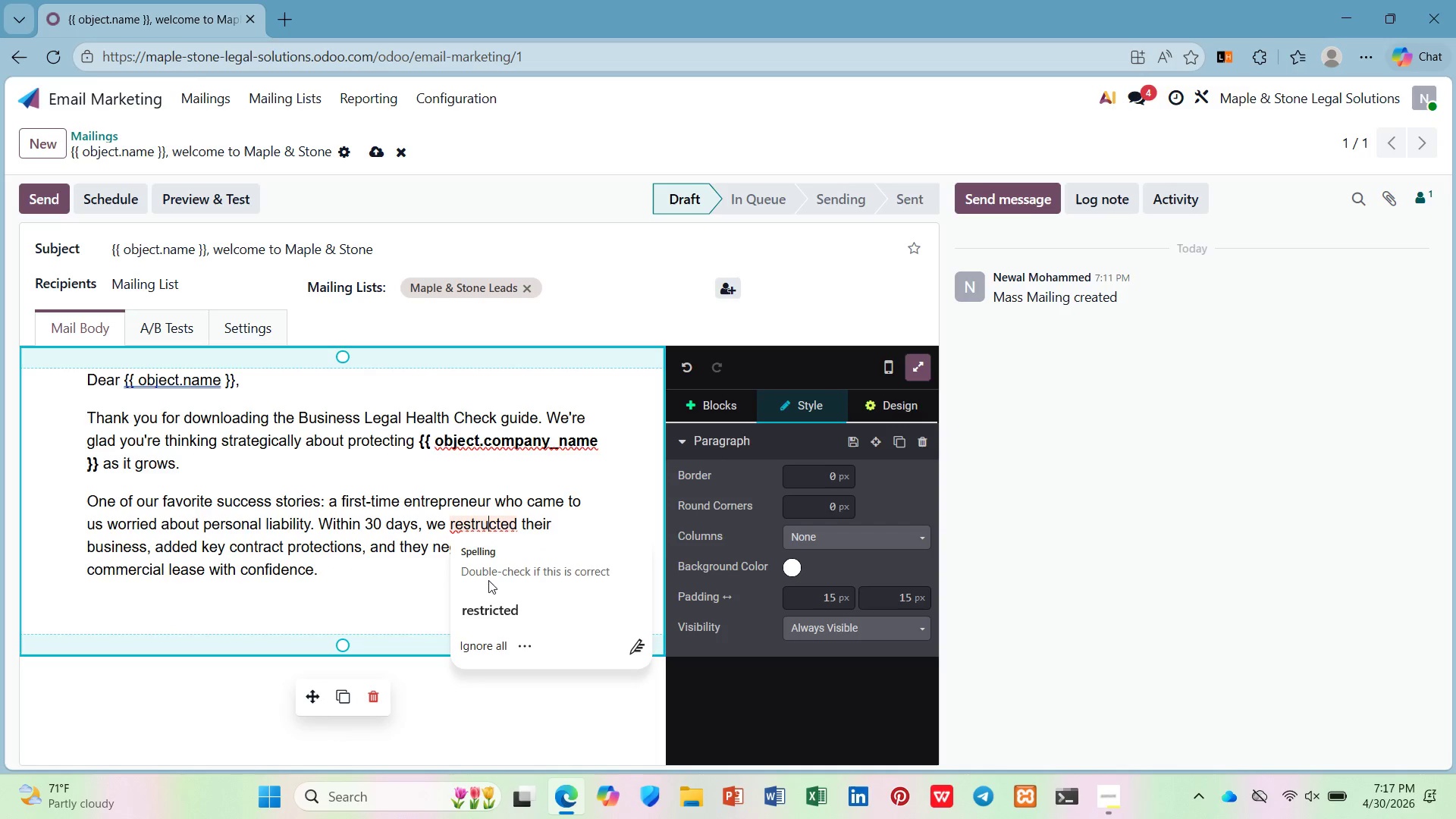 
left_click([489, 613])
 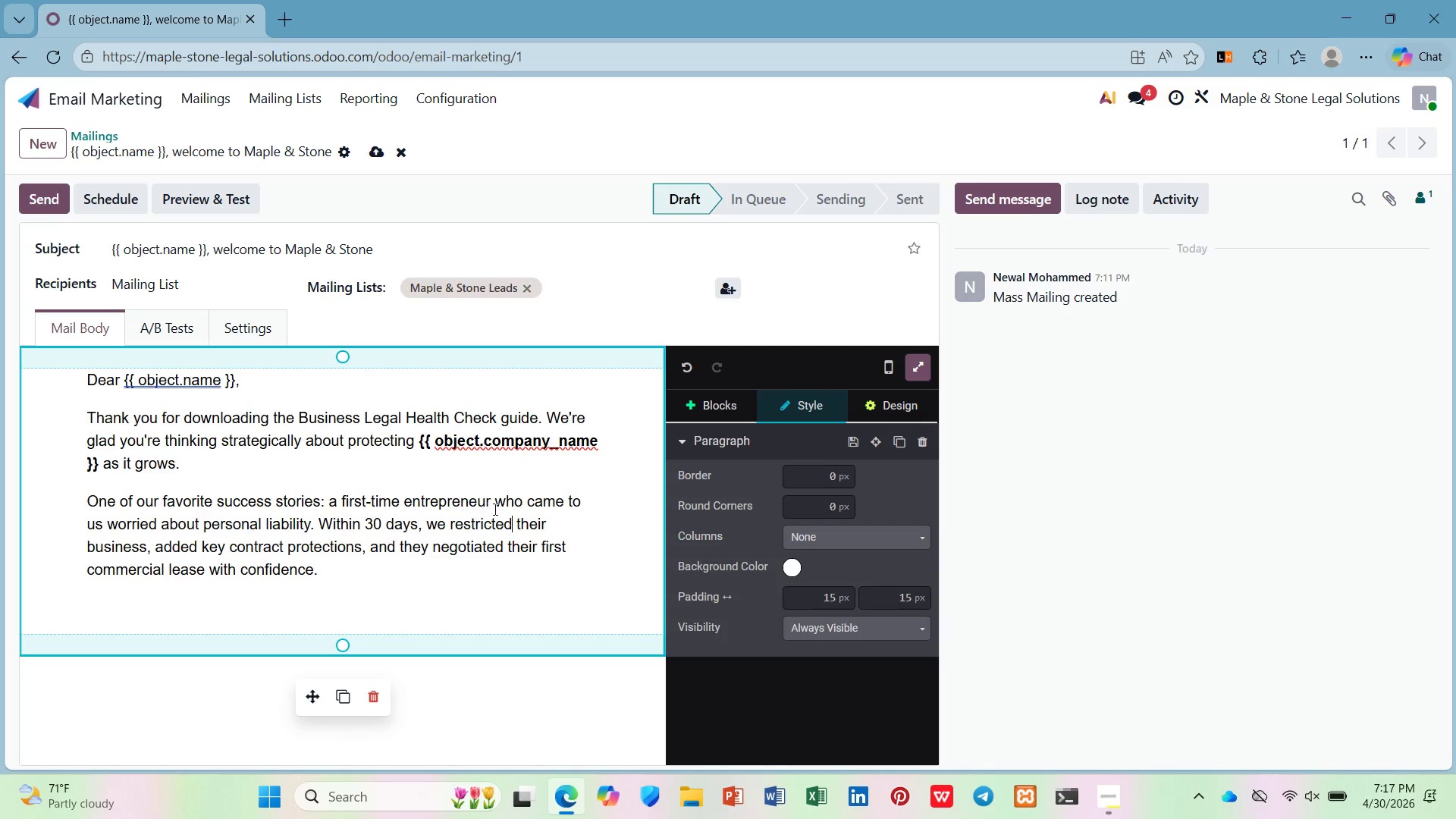 
left_click([488, 519])
 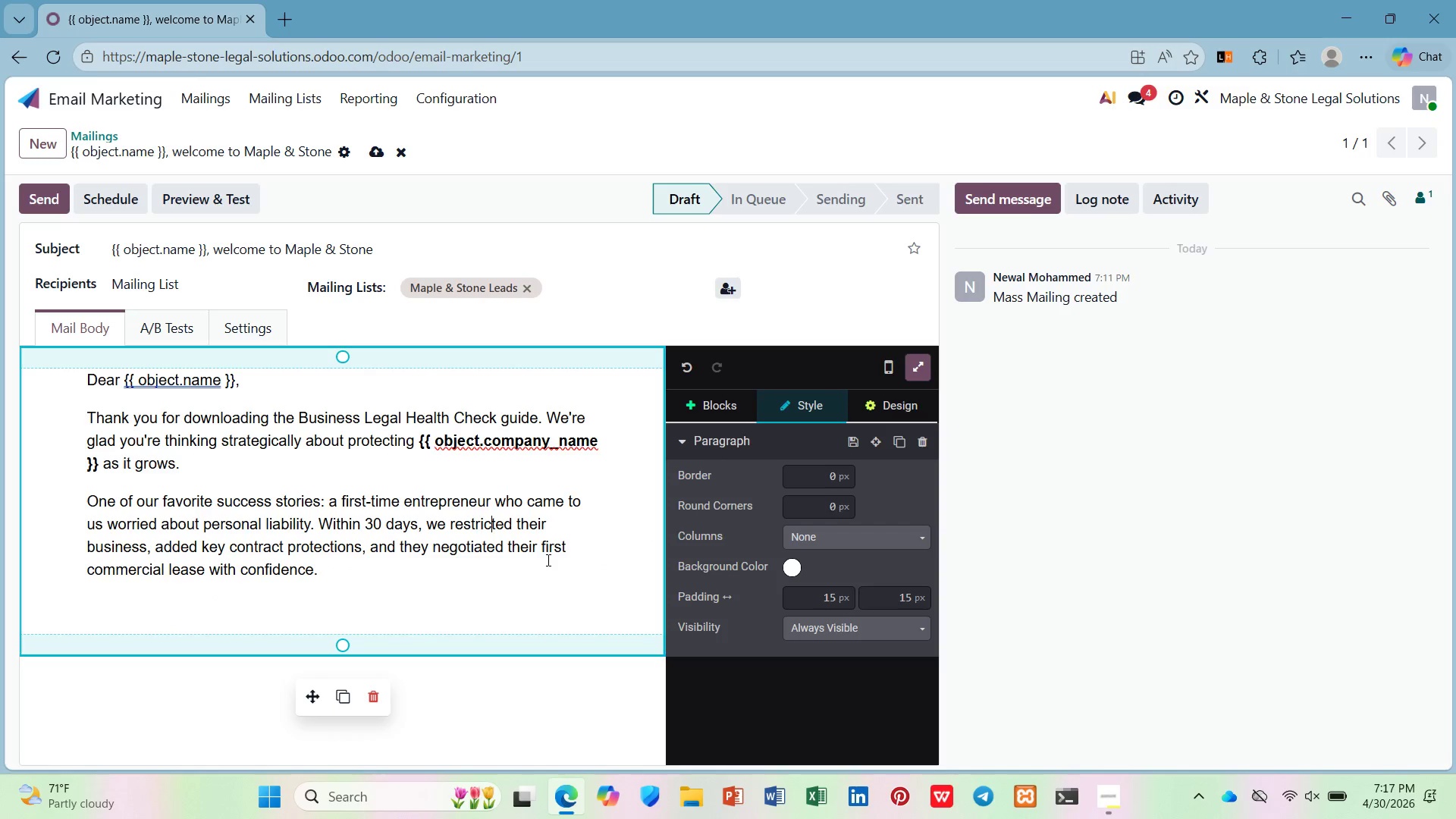 
key(ArrowLeft)
 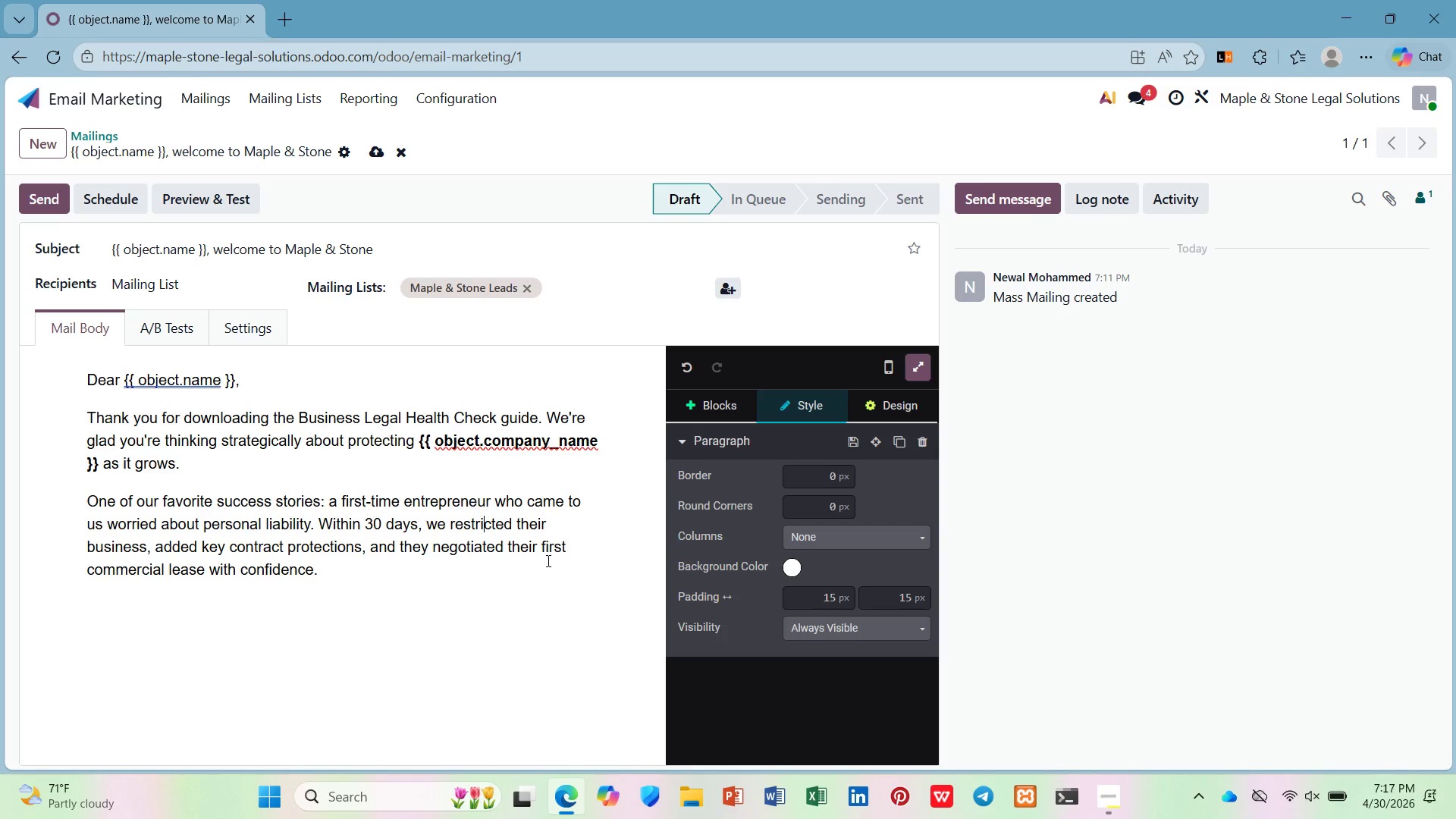 
key(Backspace)
 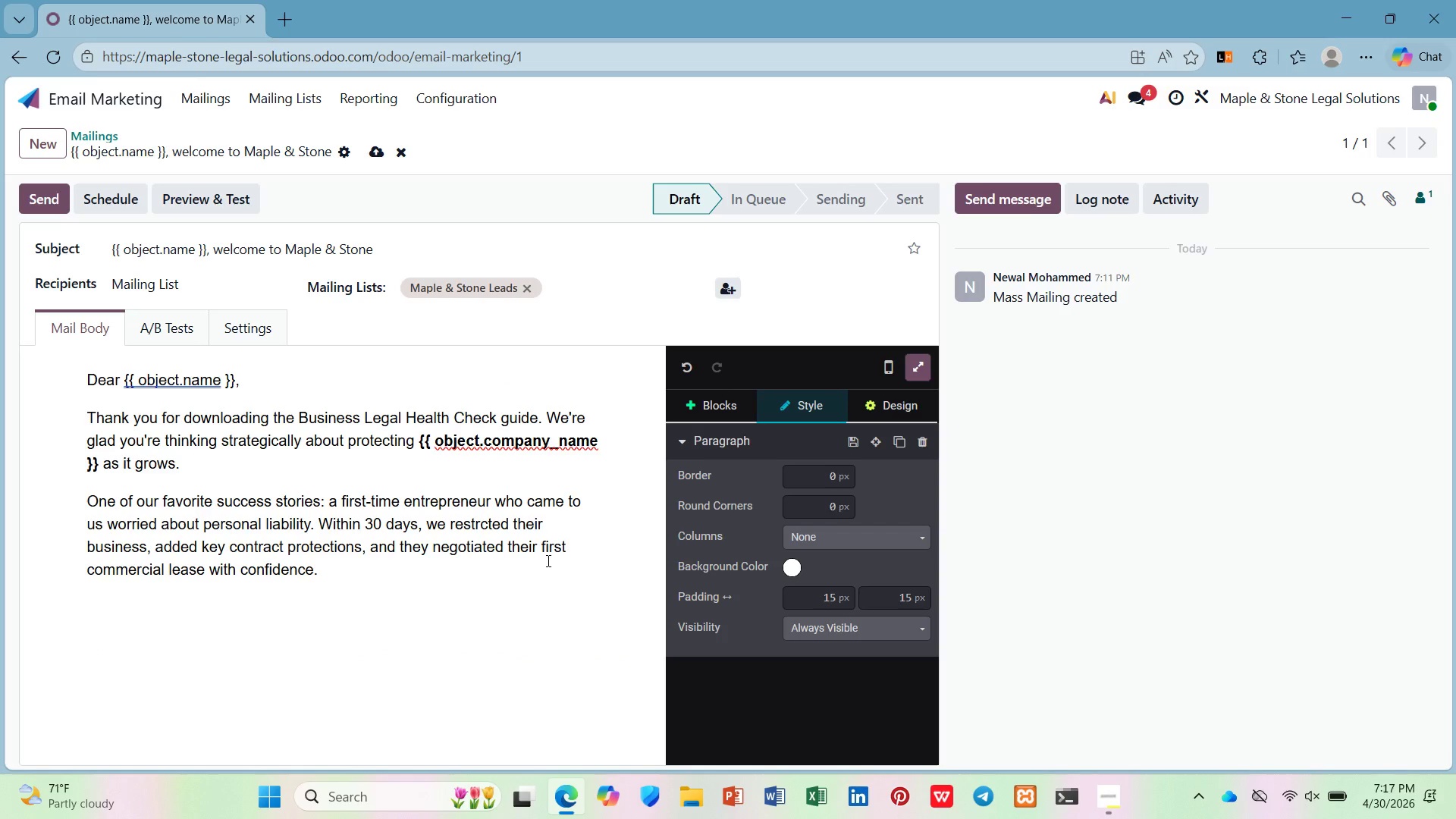 
key(U)
 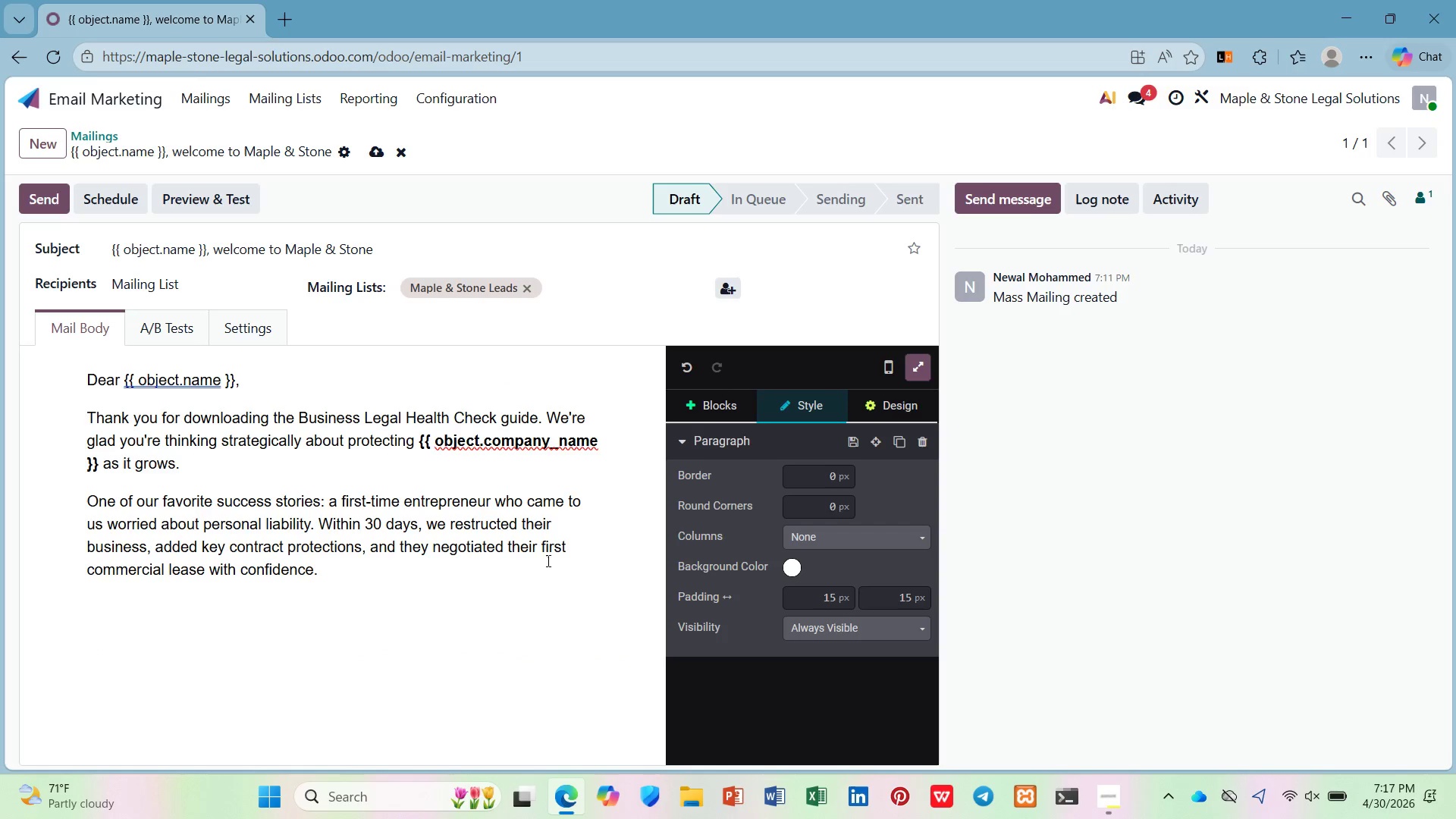 
key(ArrowRight)
 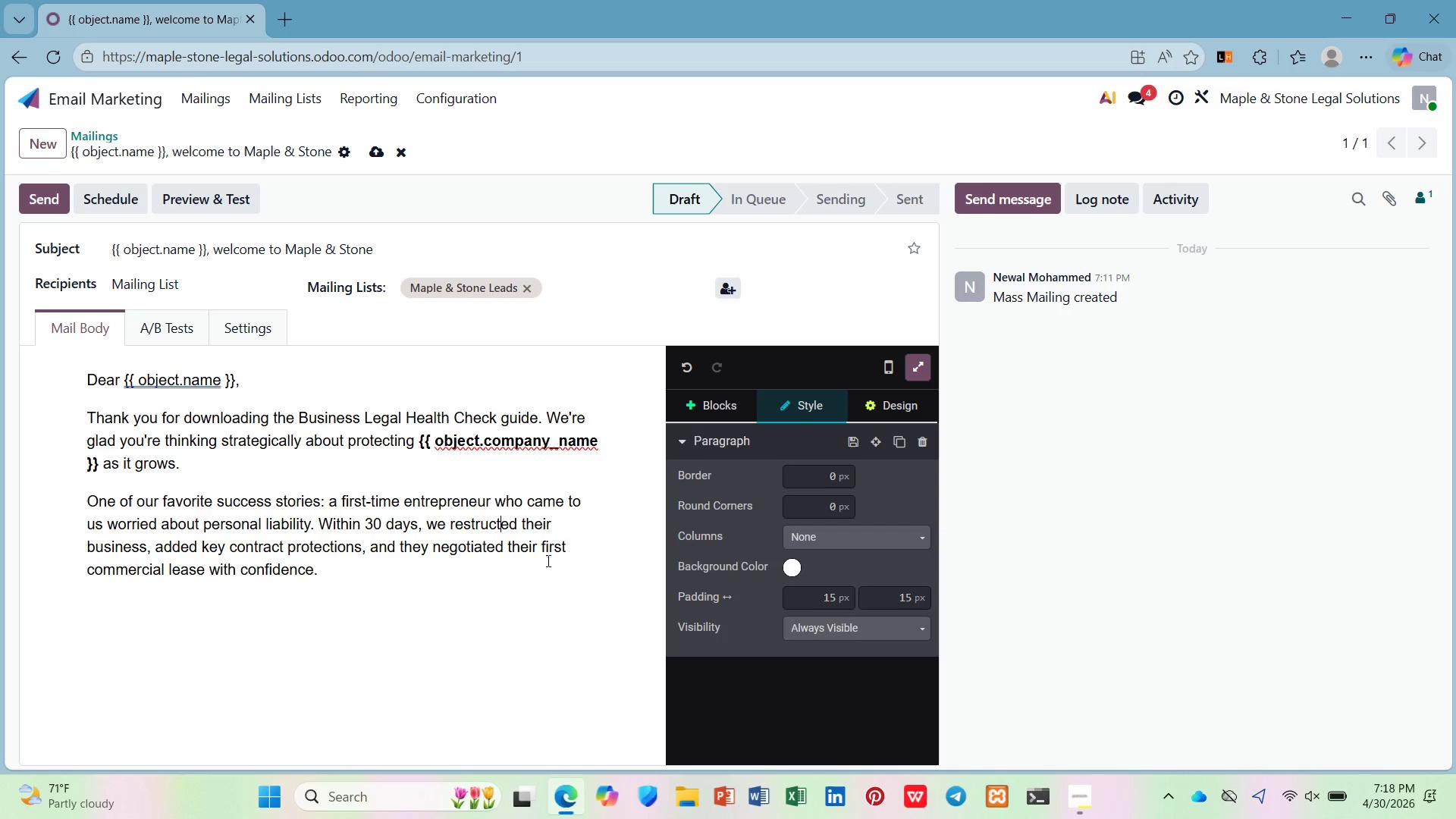 
key(ArrowRight)
 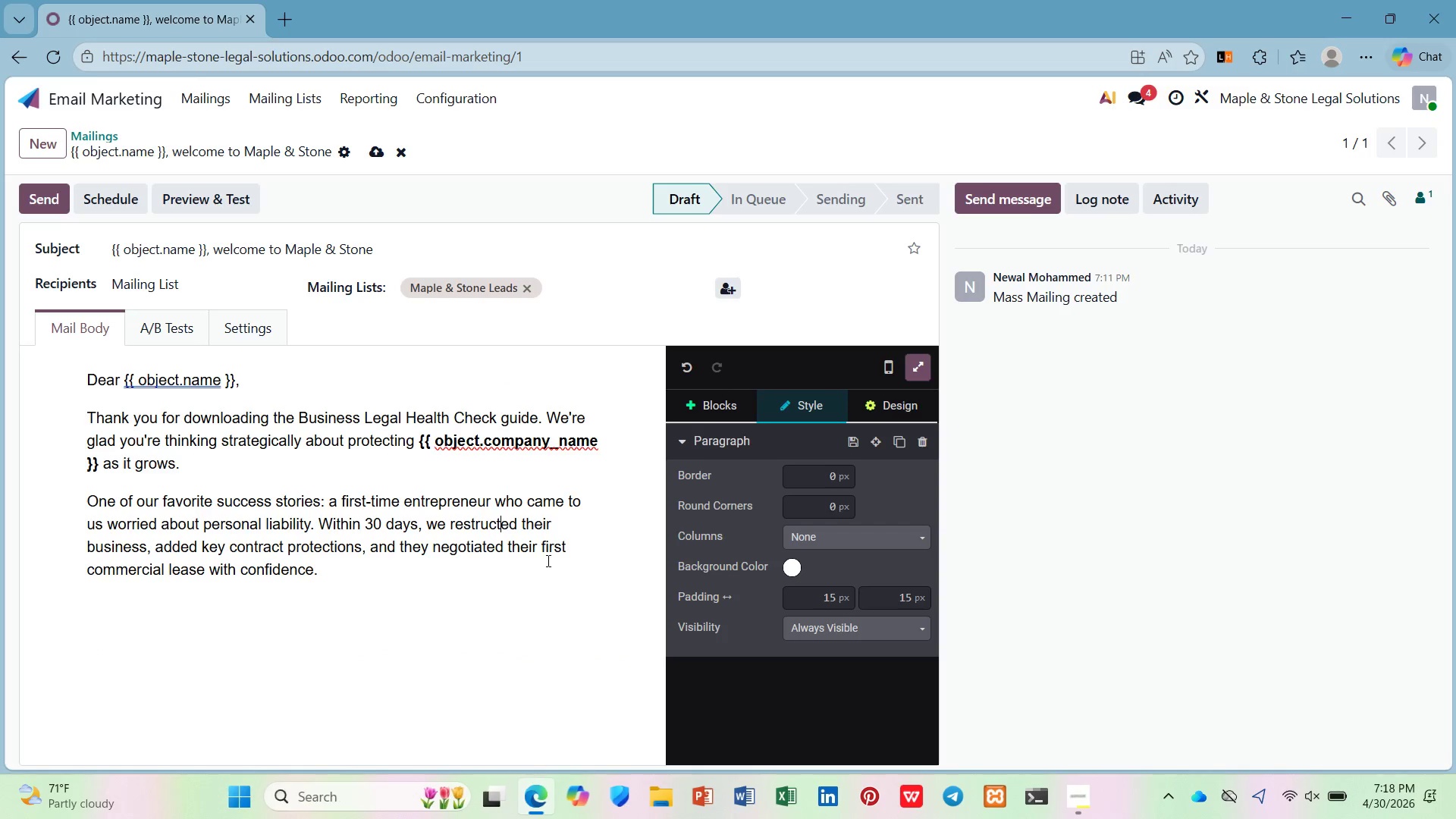 
key(ArrowRight)
 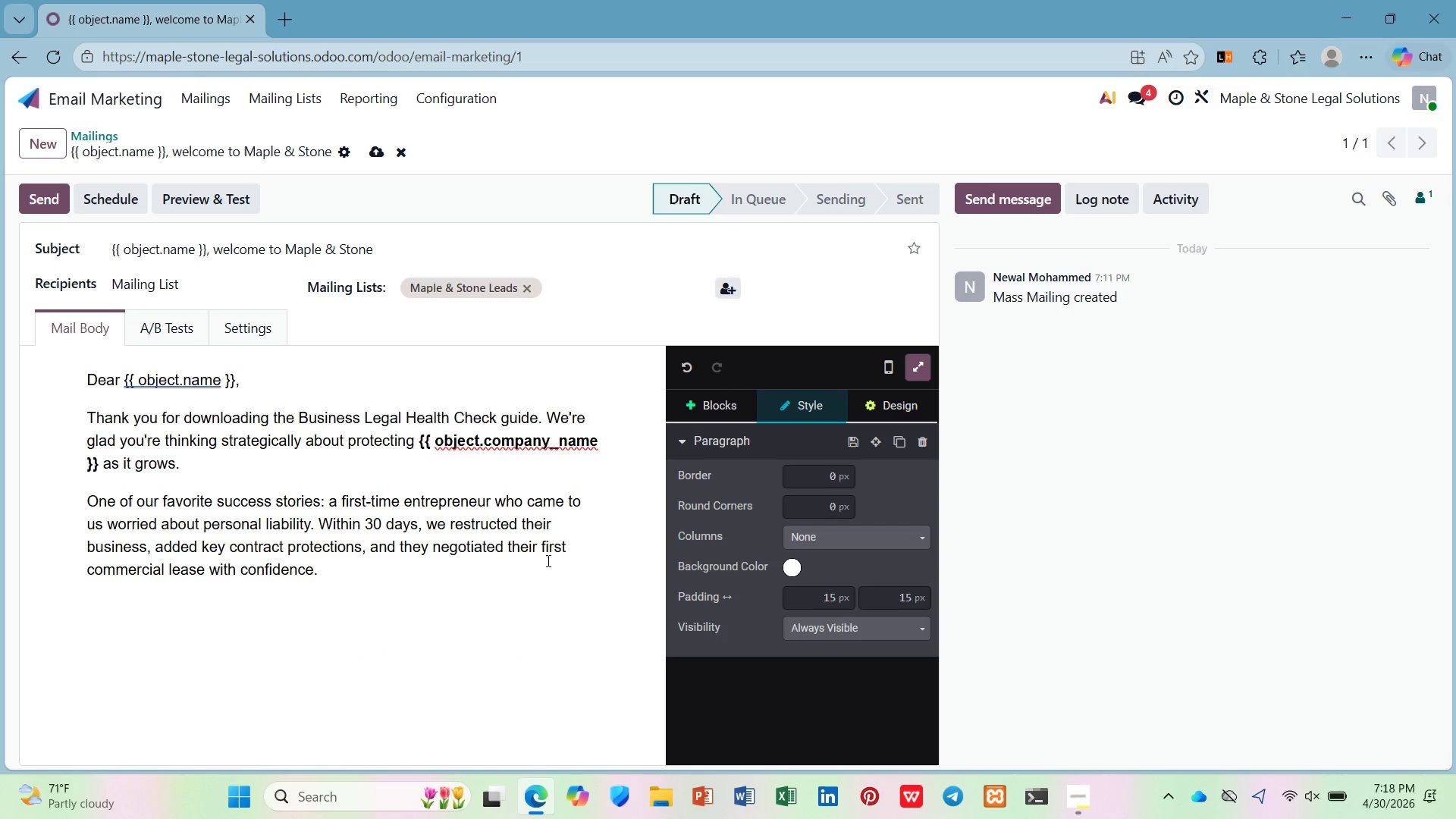 
type(re)
 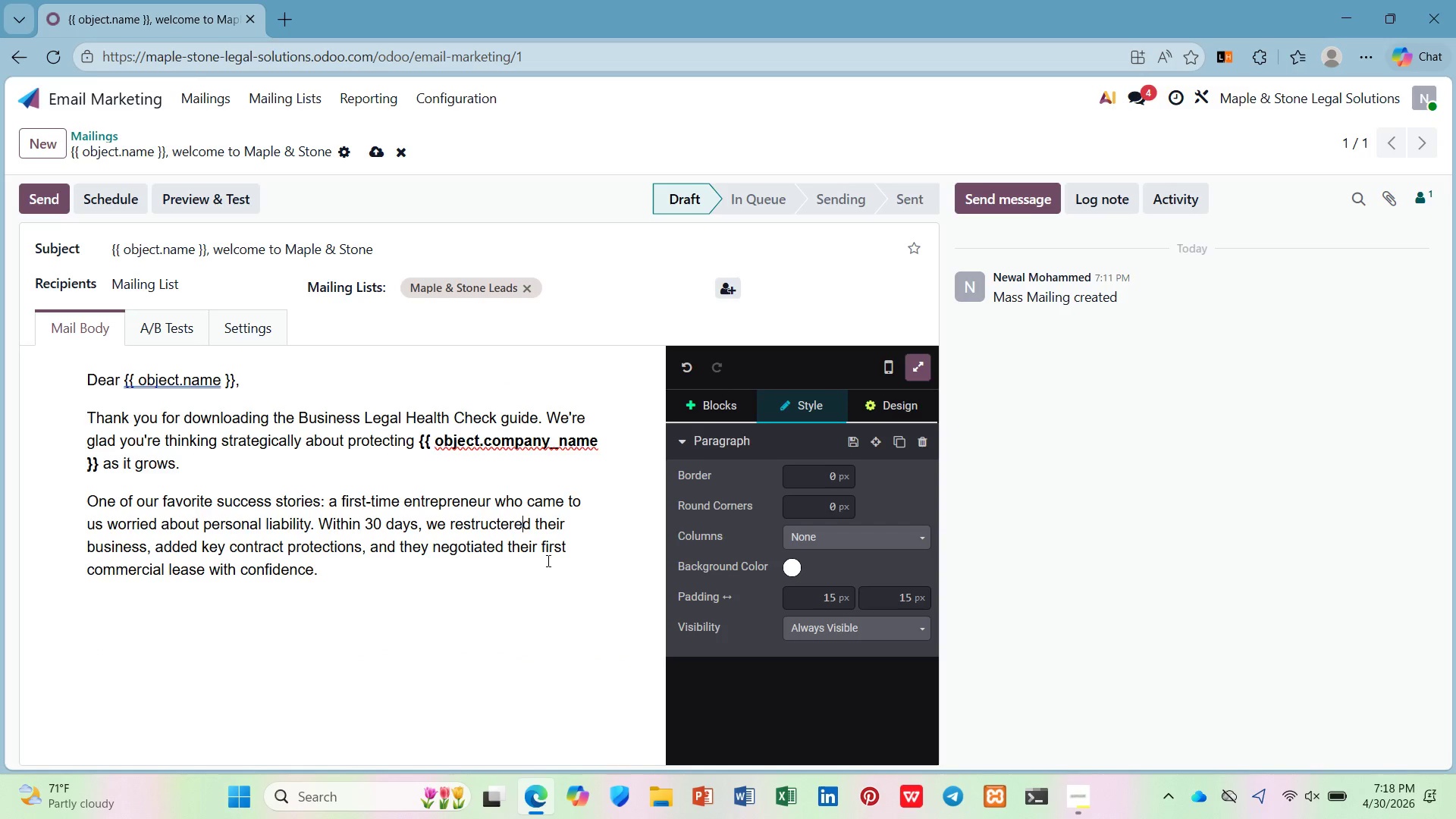 
key(ArrowDown)
 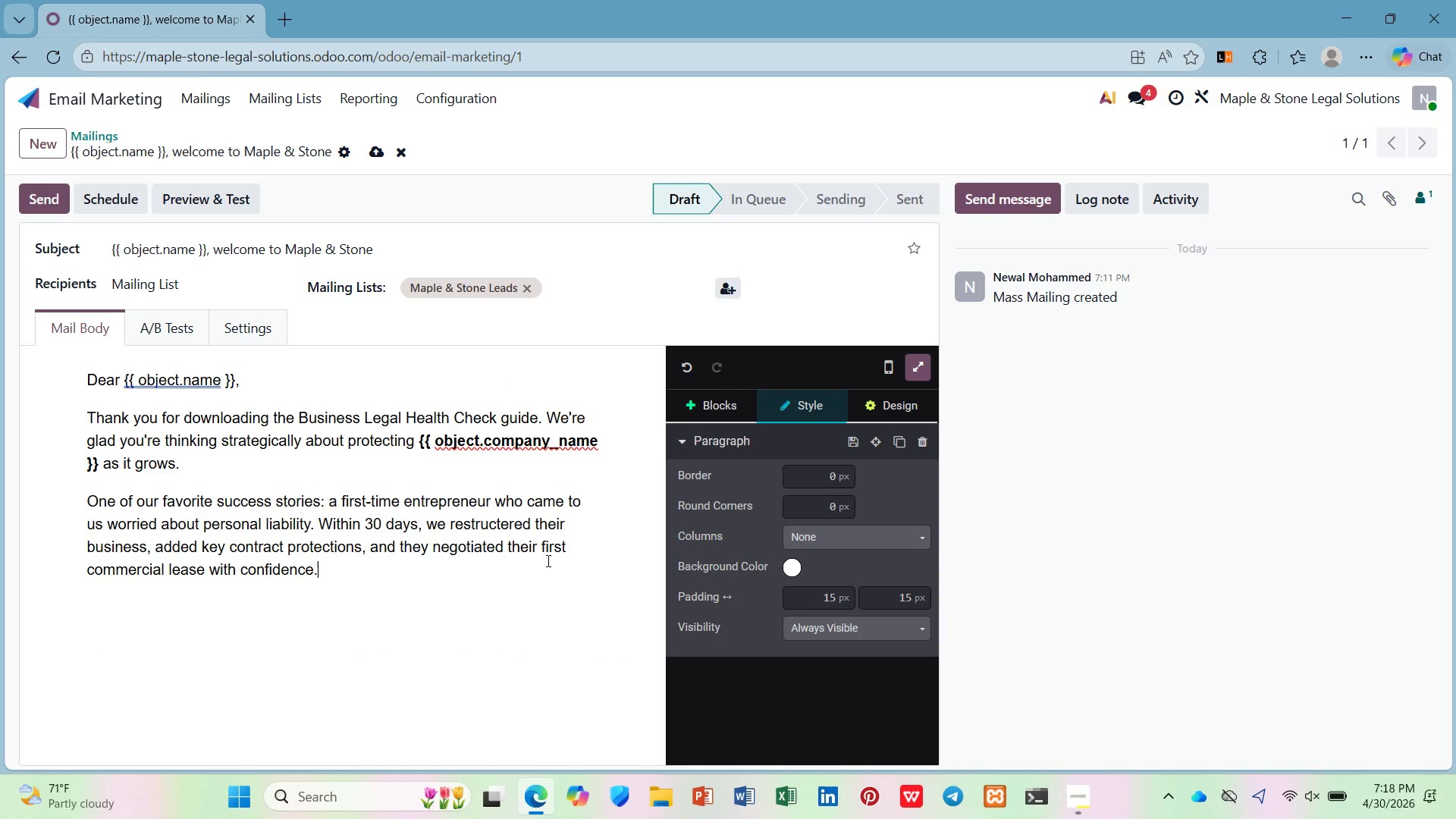 
key(ArrowDown)
 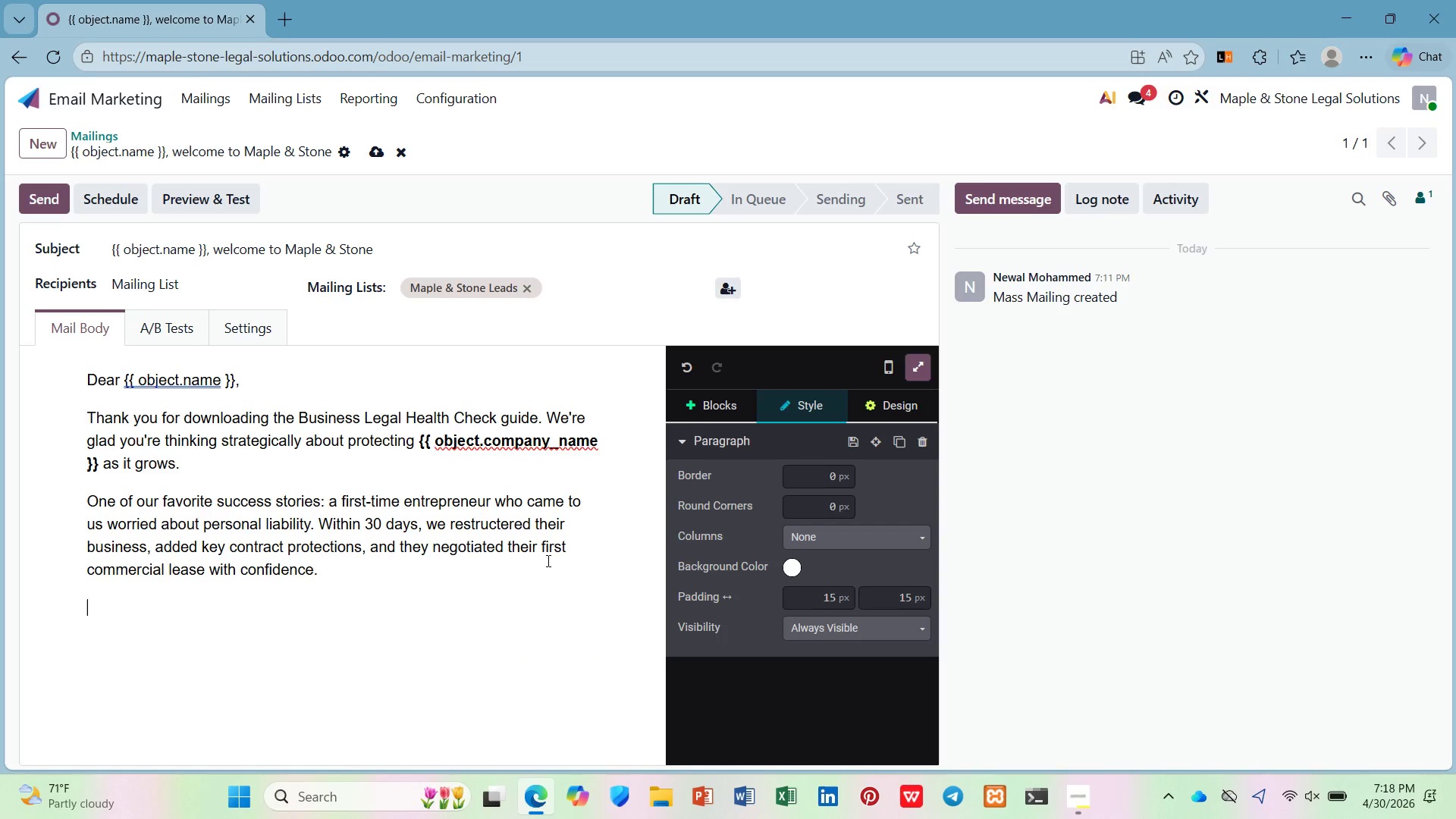 
key(ArrowDown)
 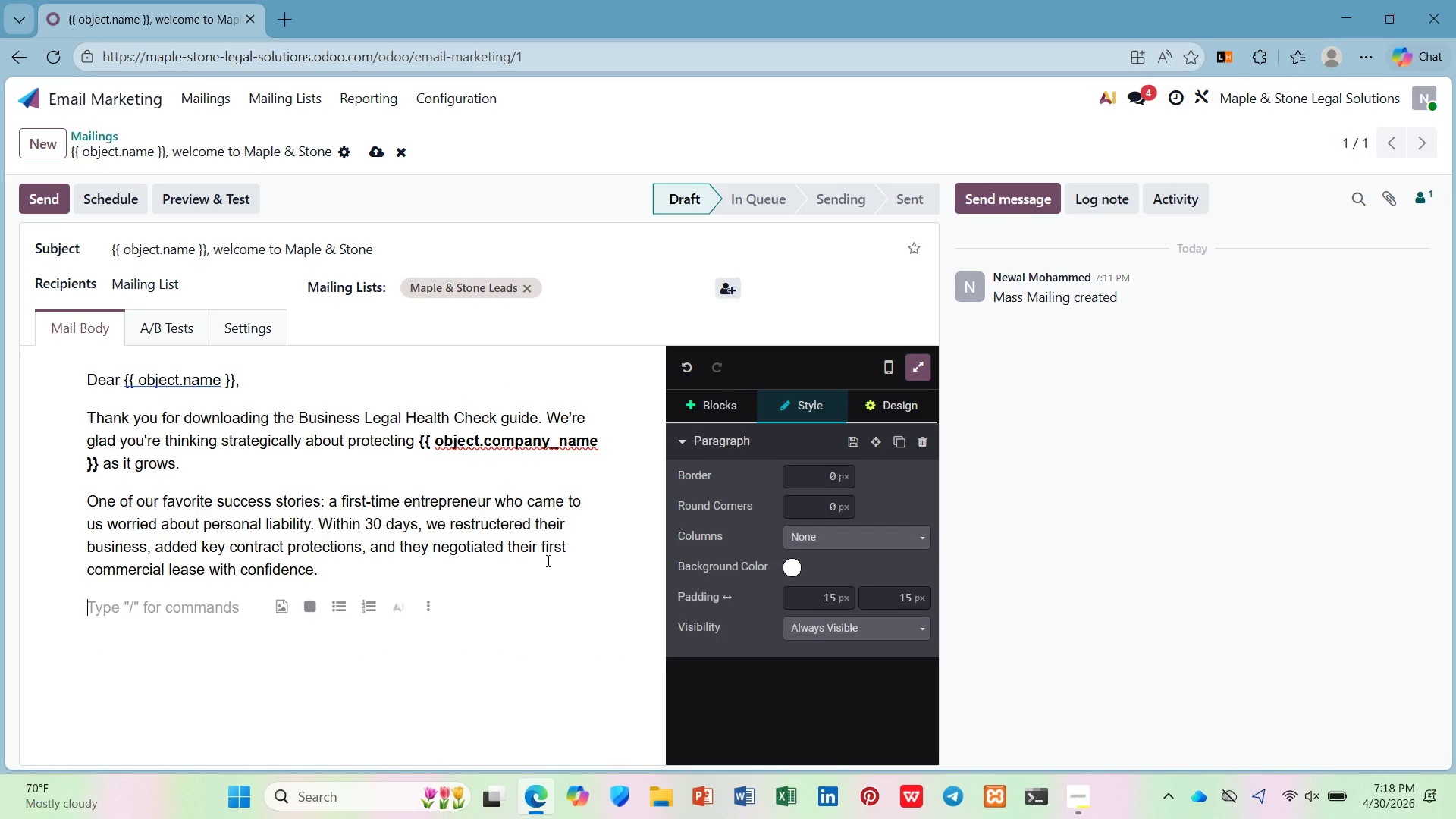 
key(ArrowDown)
 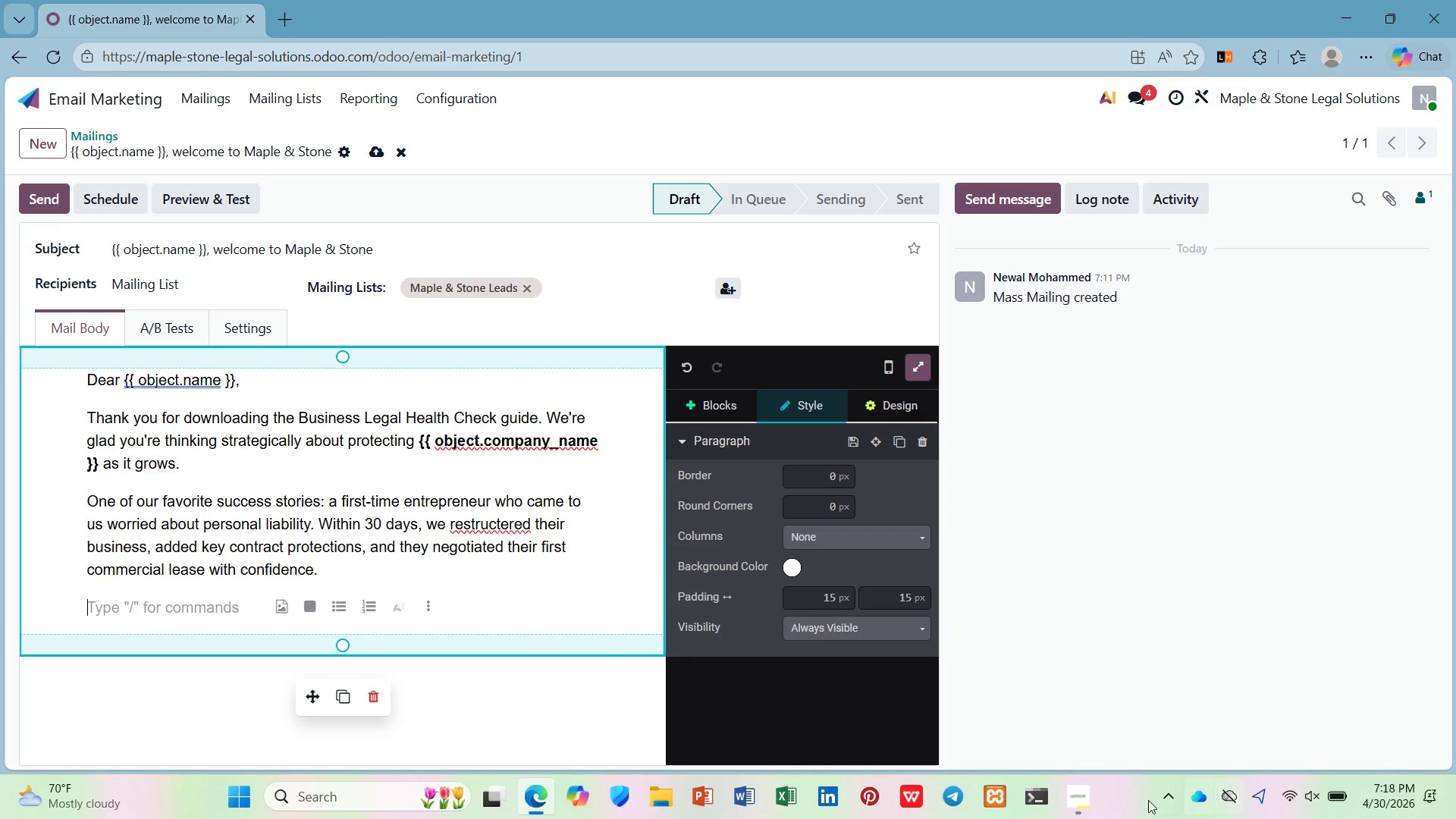 
left_click([1092, 796])